 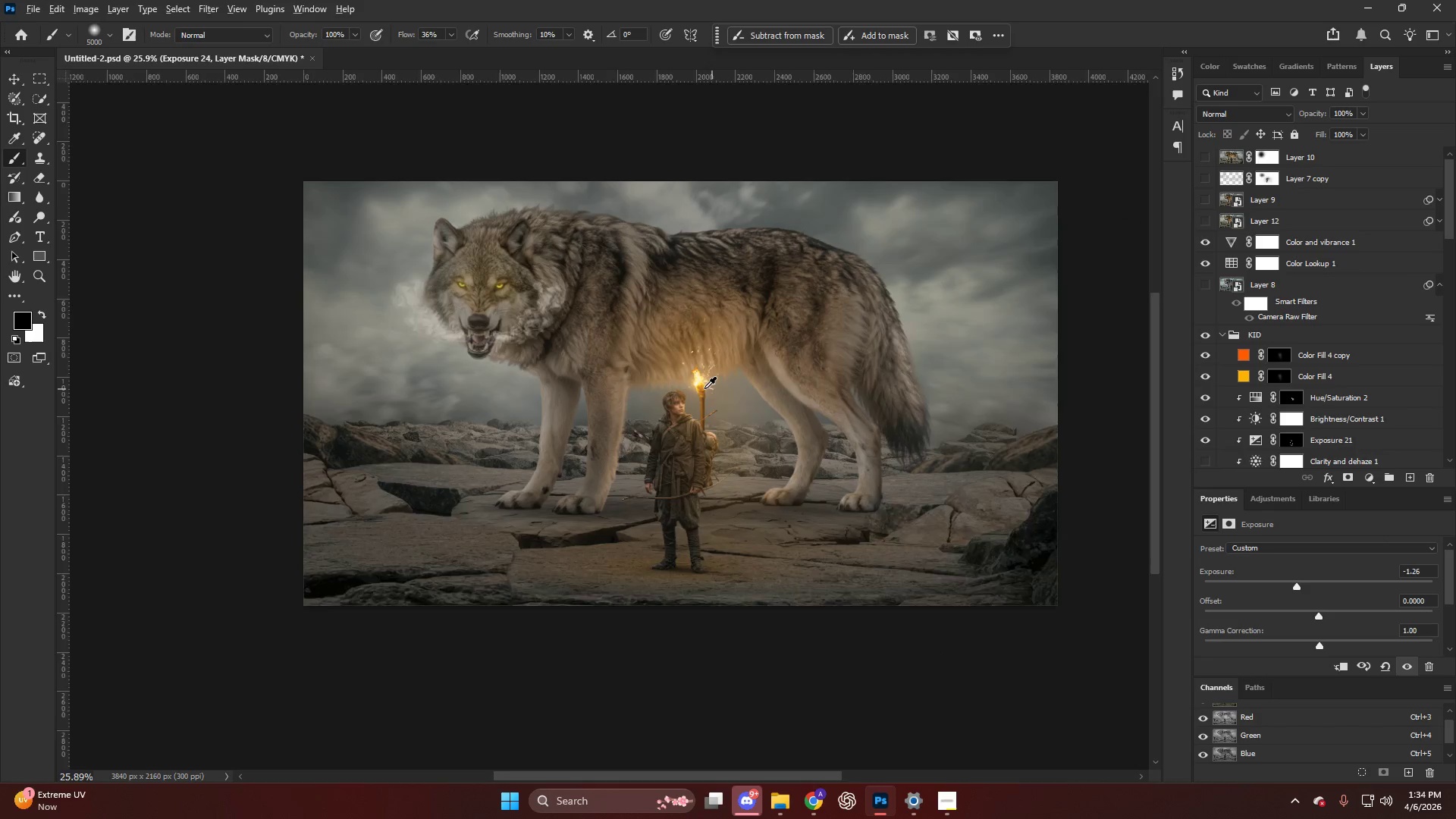 
scroll: coordinate [704, 388], scroll_direction: up, amount: 3.0
 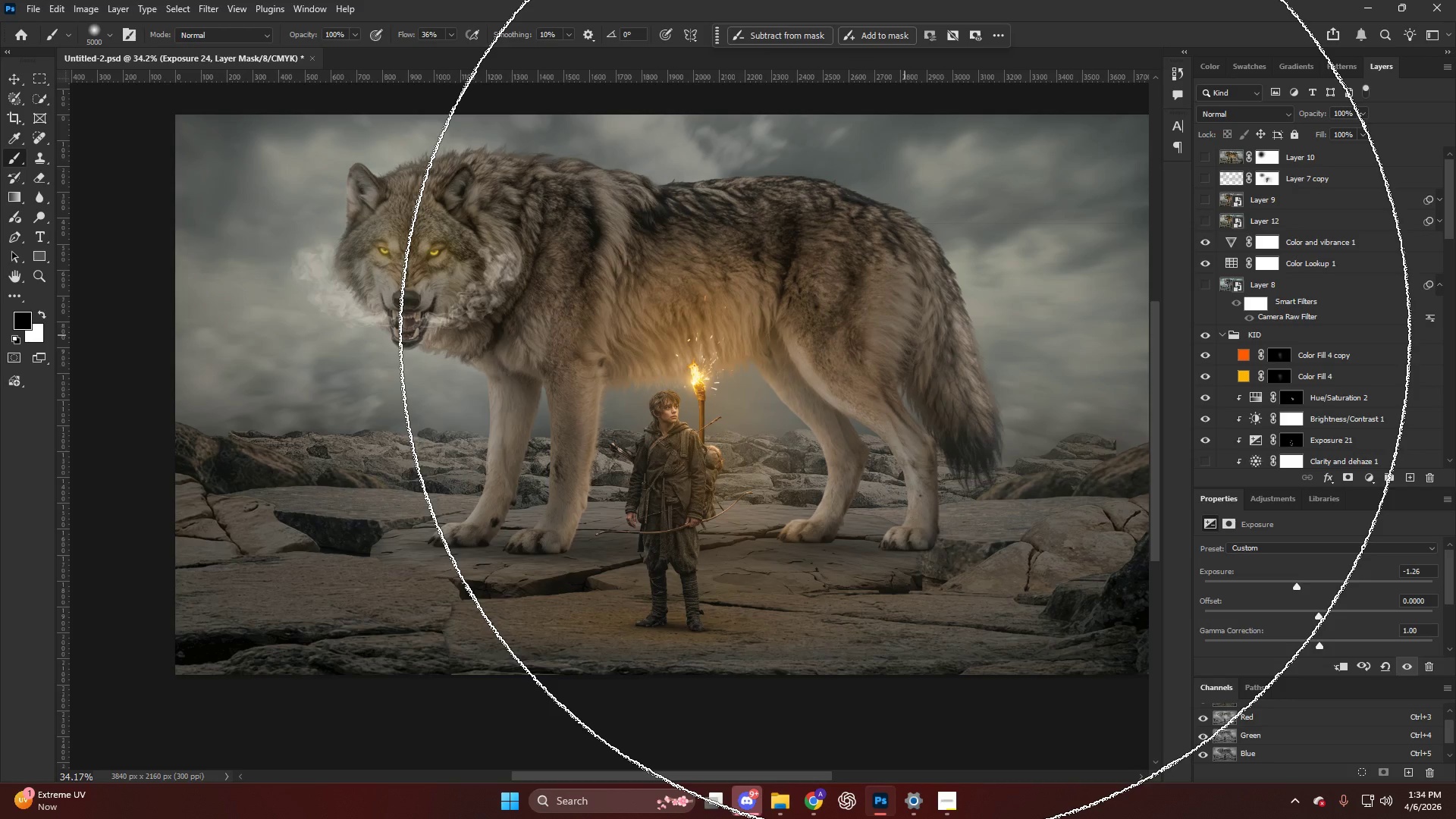 
wait(10.28)
 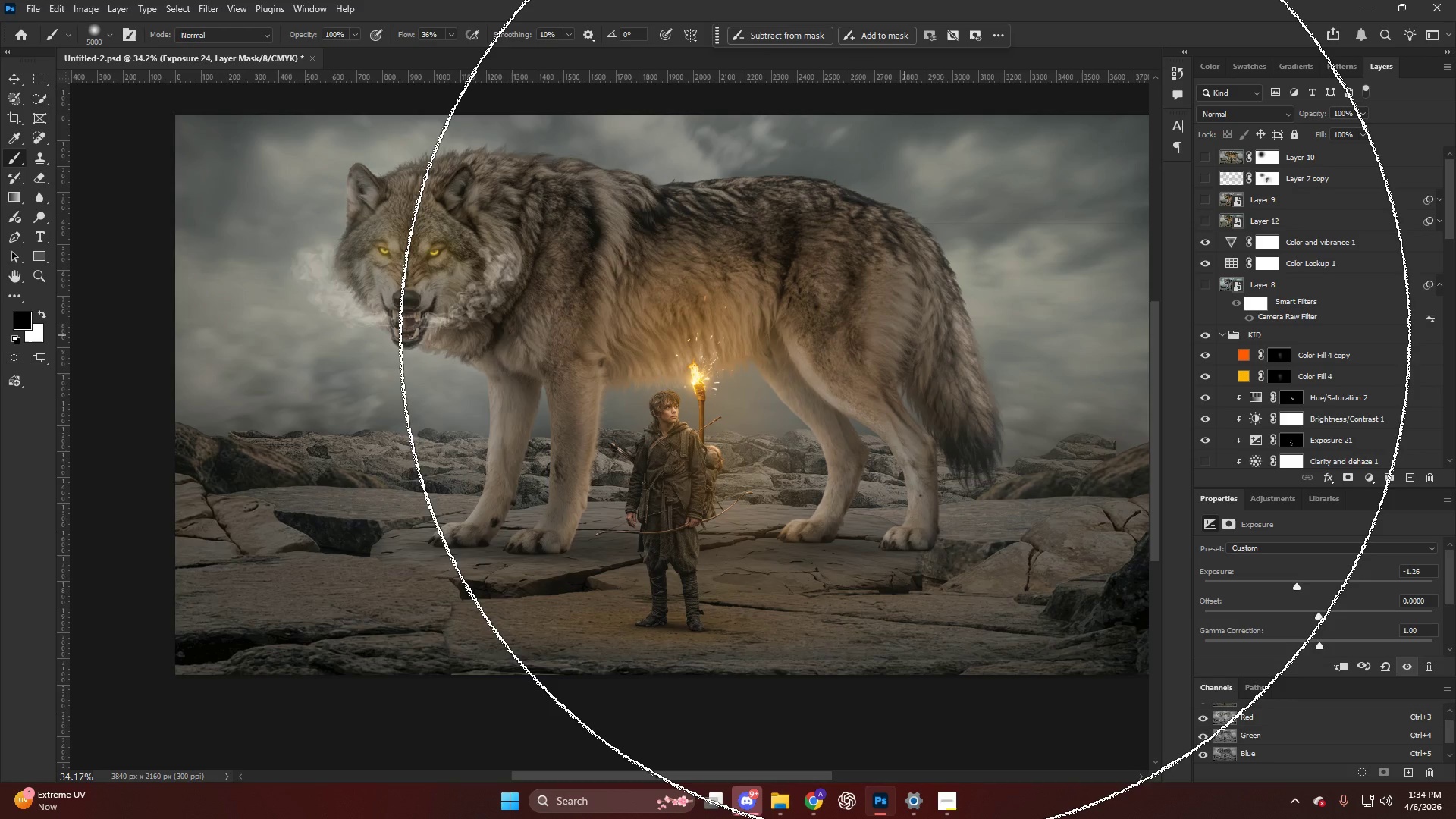 
hold_key(key=AltLeft, duration=0.42)
 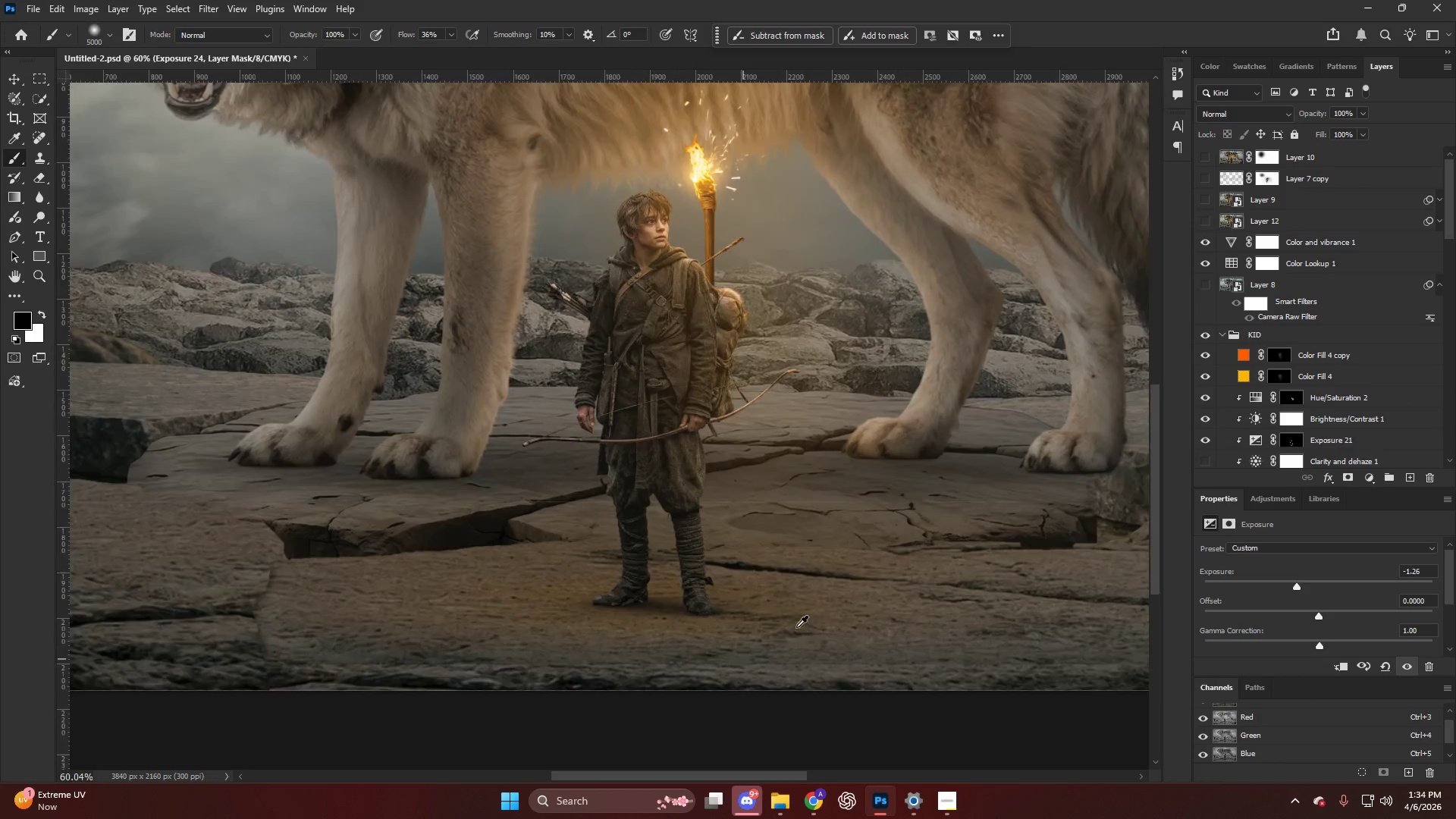 
key(V)
 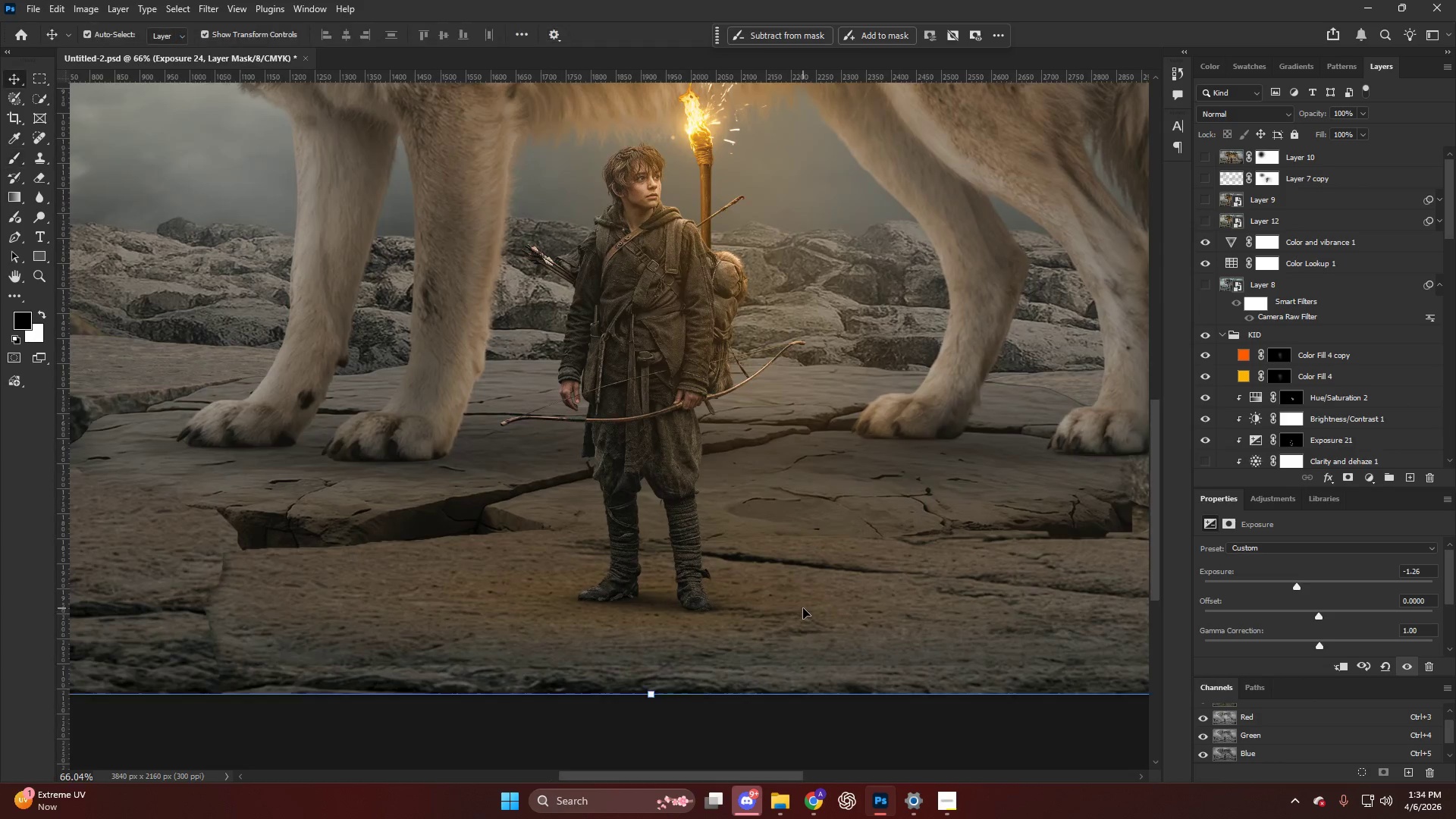 
scroll: coordinate [743, 659], scroll_direction: up, amount: 4.0
 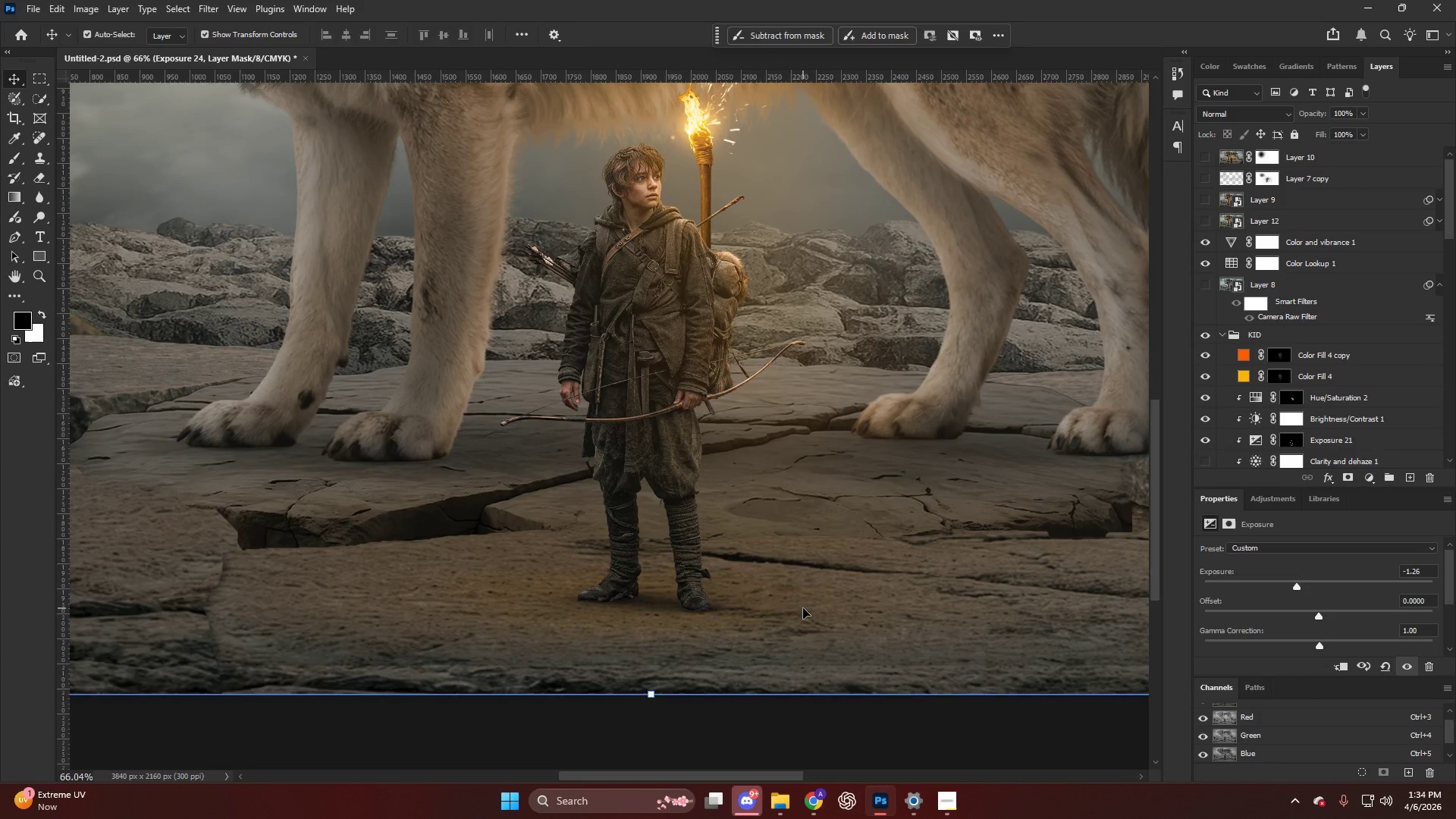 
left_click([803, 608])
 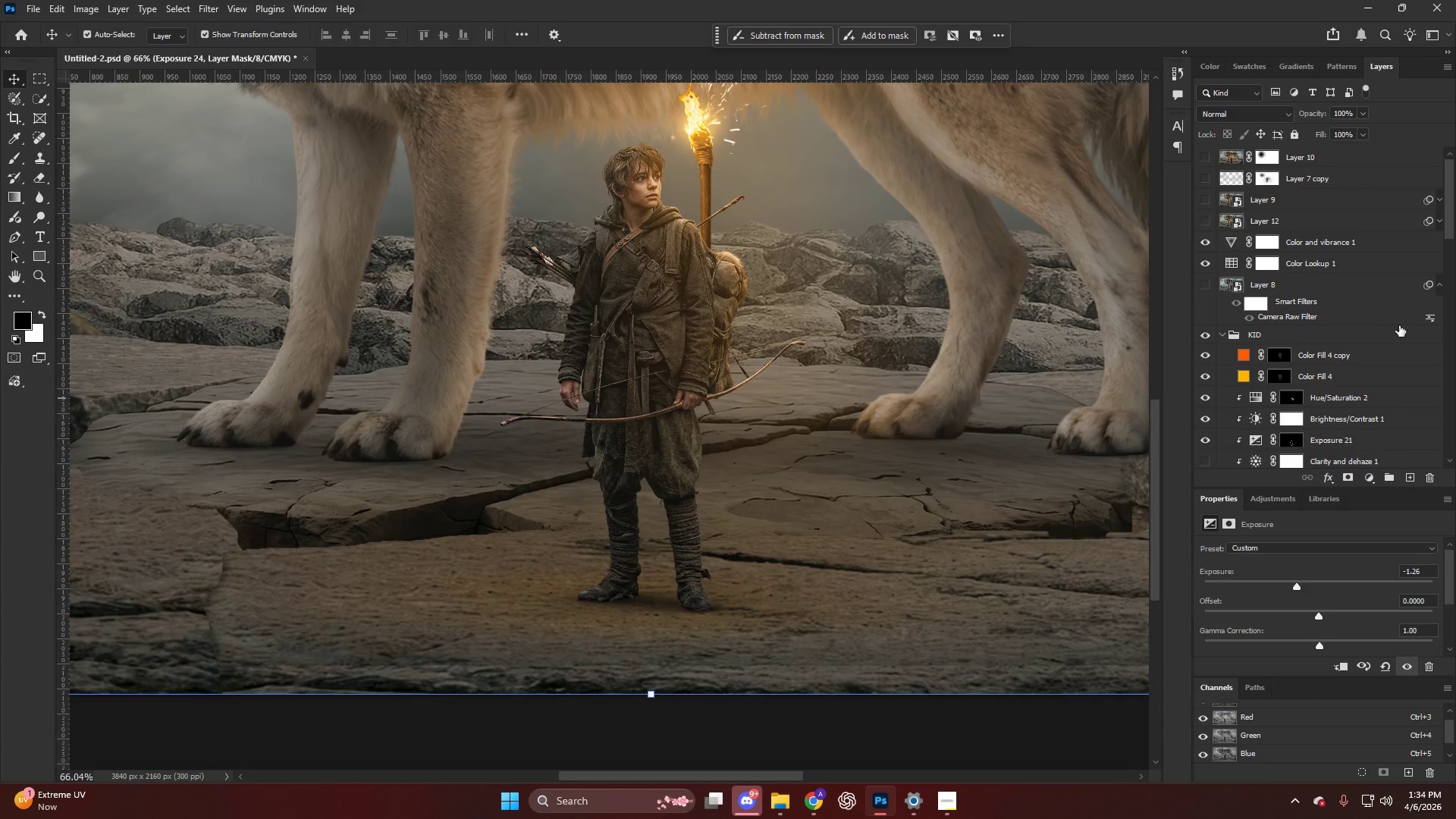 
left_click([1326, 371])
 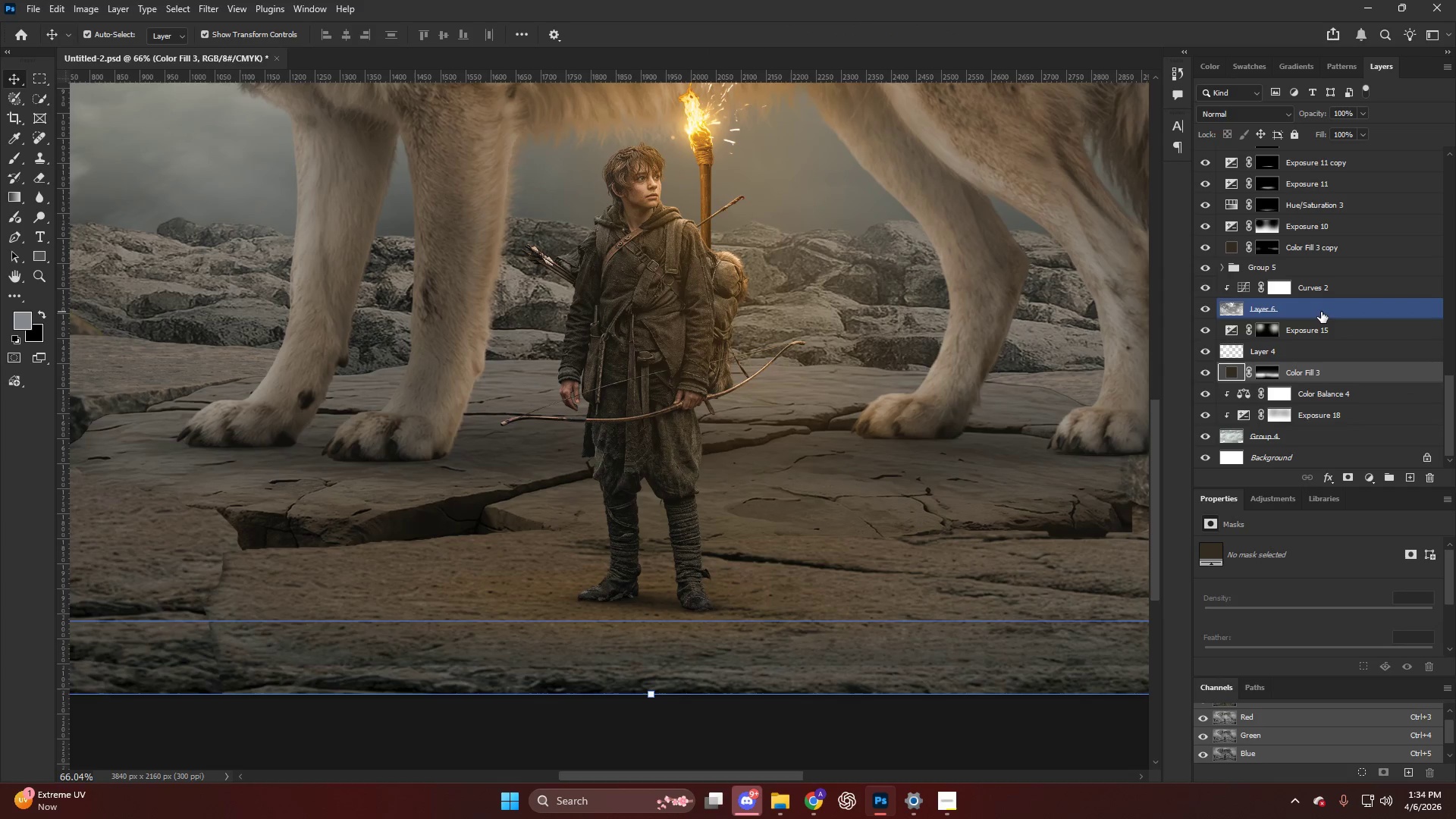 
scroll: coordinate [1333, 388], scroll_direction: down, amount: 51.0
 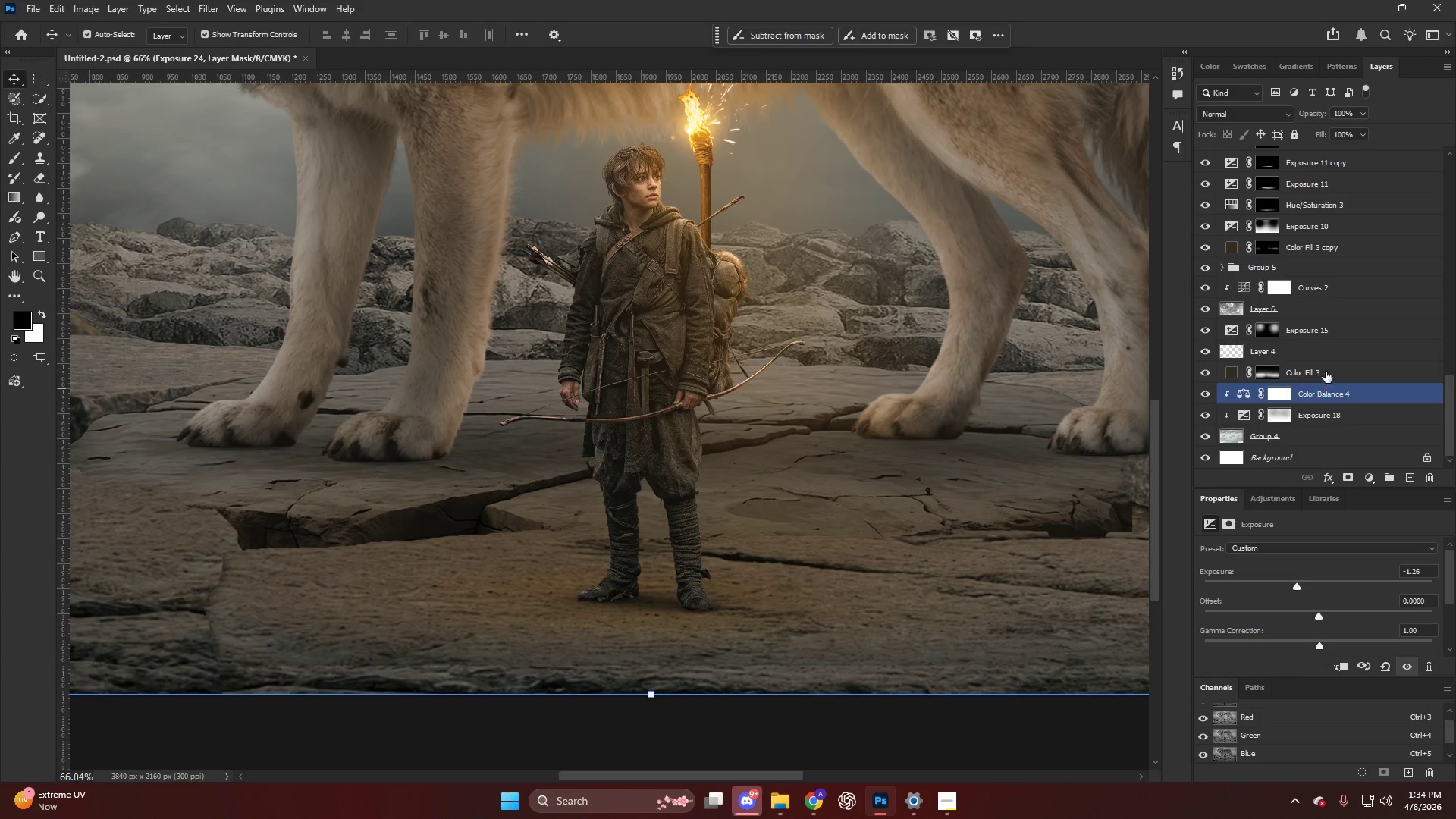 
left_click([1321, 312])
 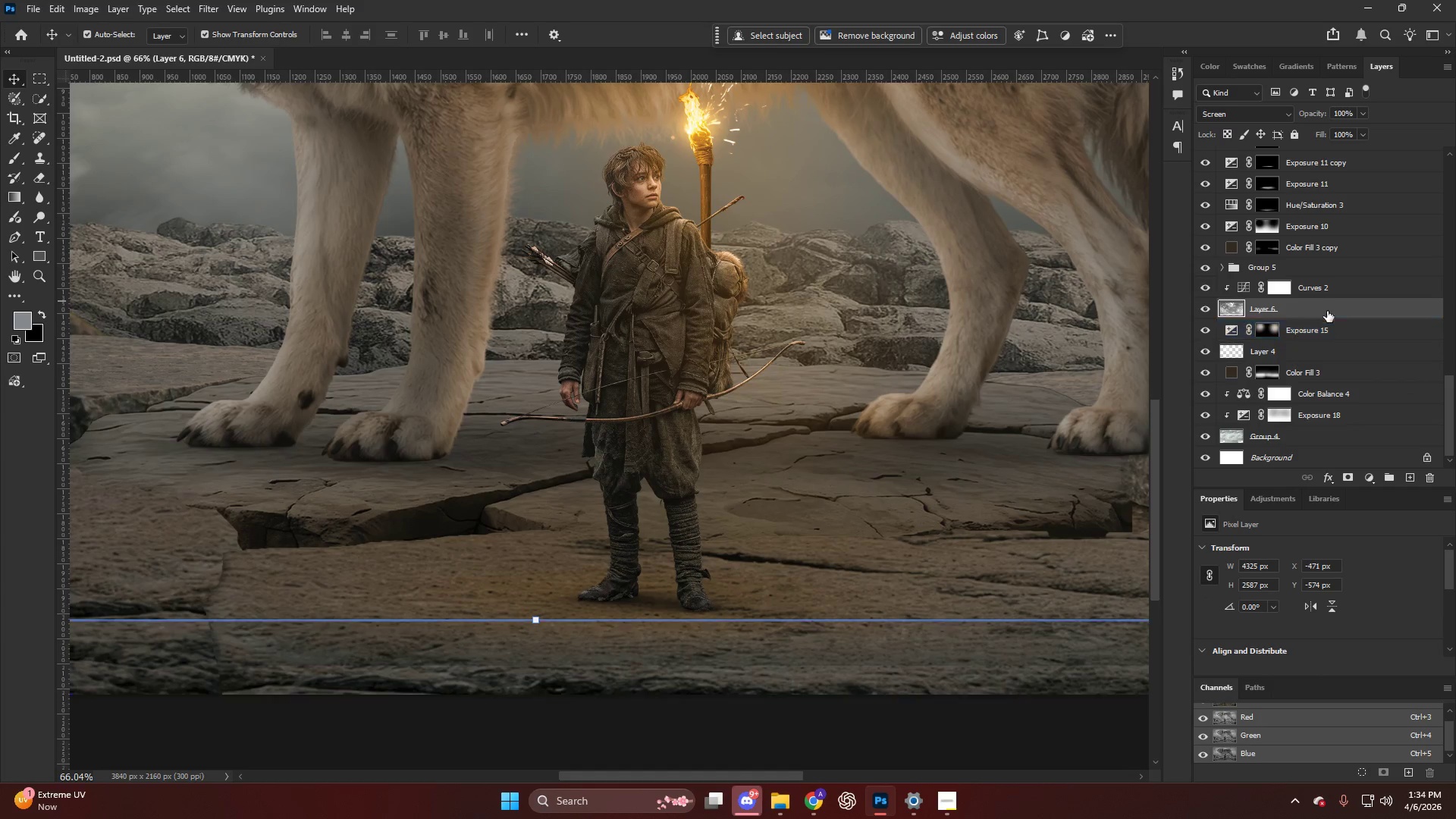 
scroll: coordinate [1316, 362], scroll_direction: up, amount: 6.0
 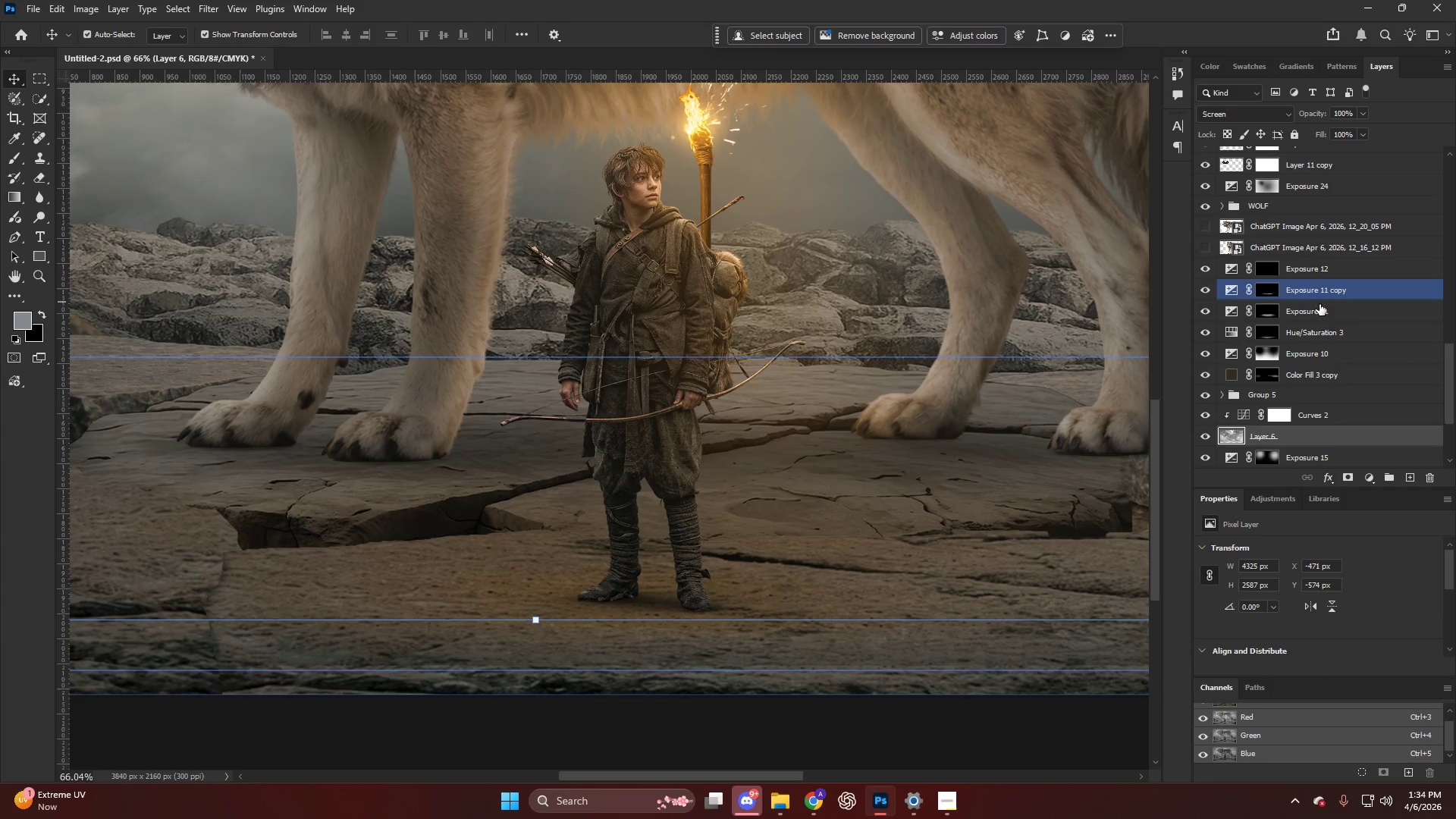 
left_click([1320, 329])
 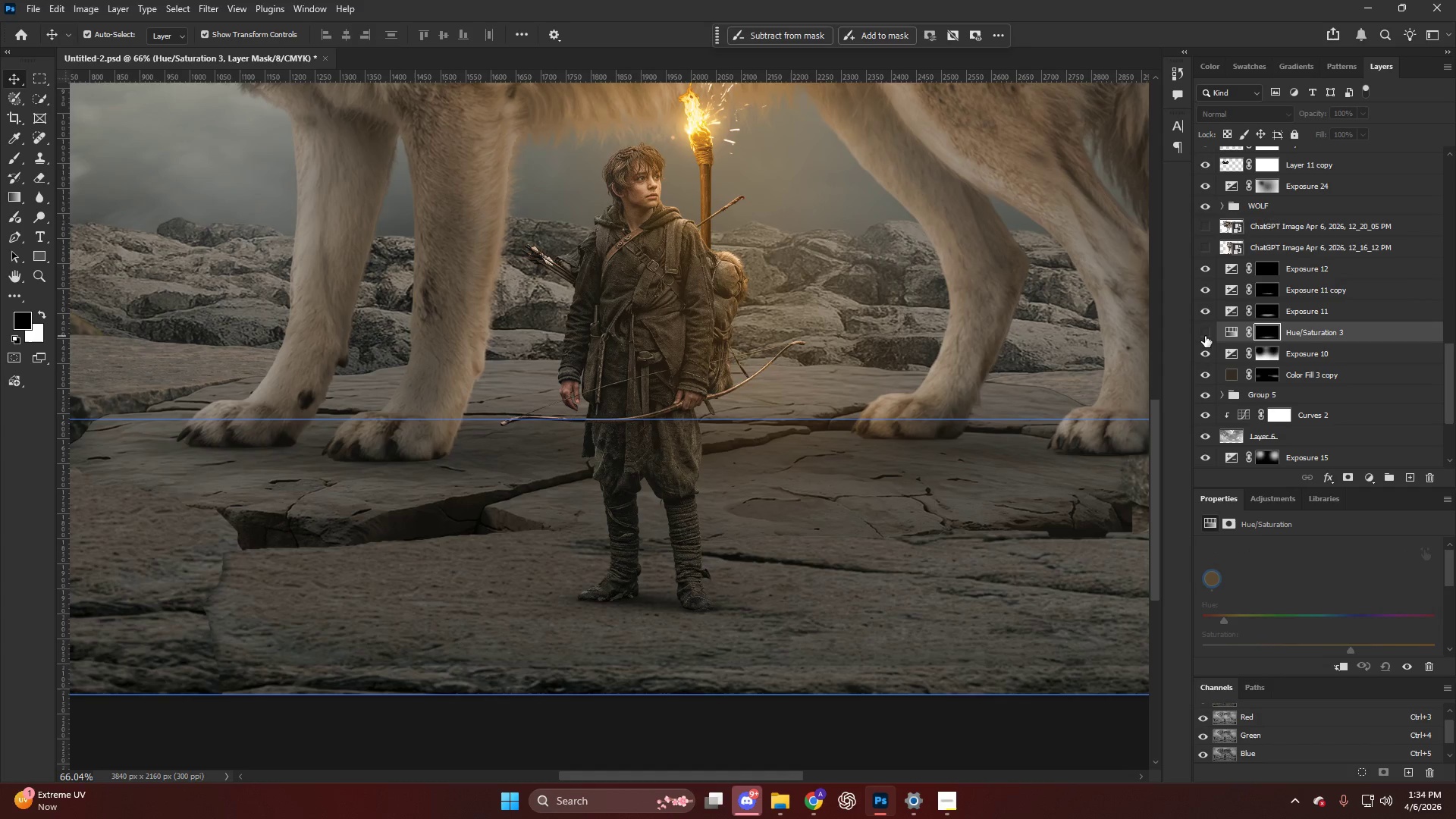 
left_click([1205, 336])
 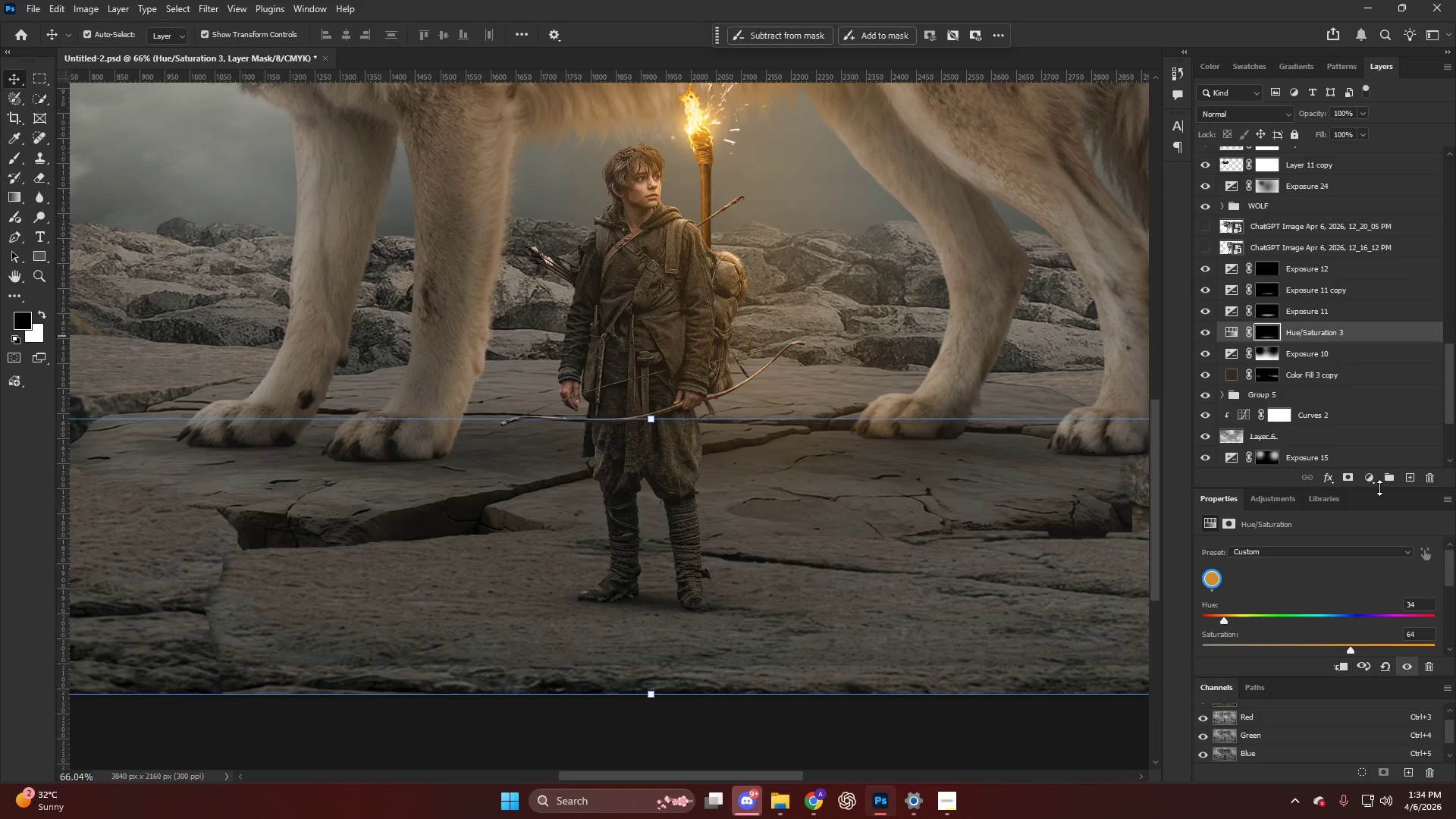 
left_click([1370, 472])
 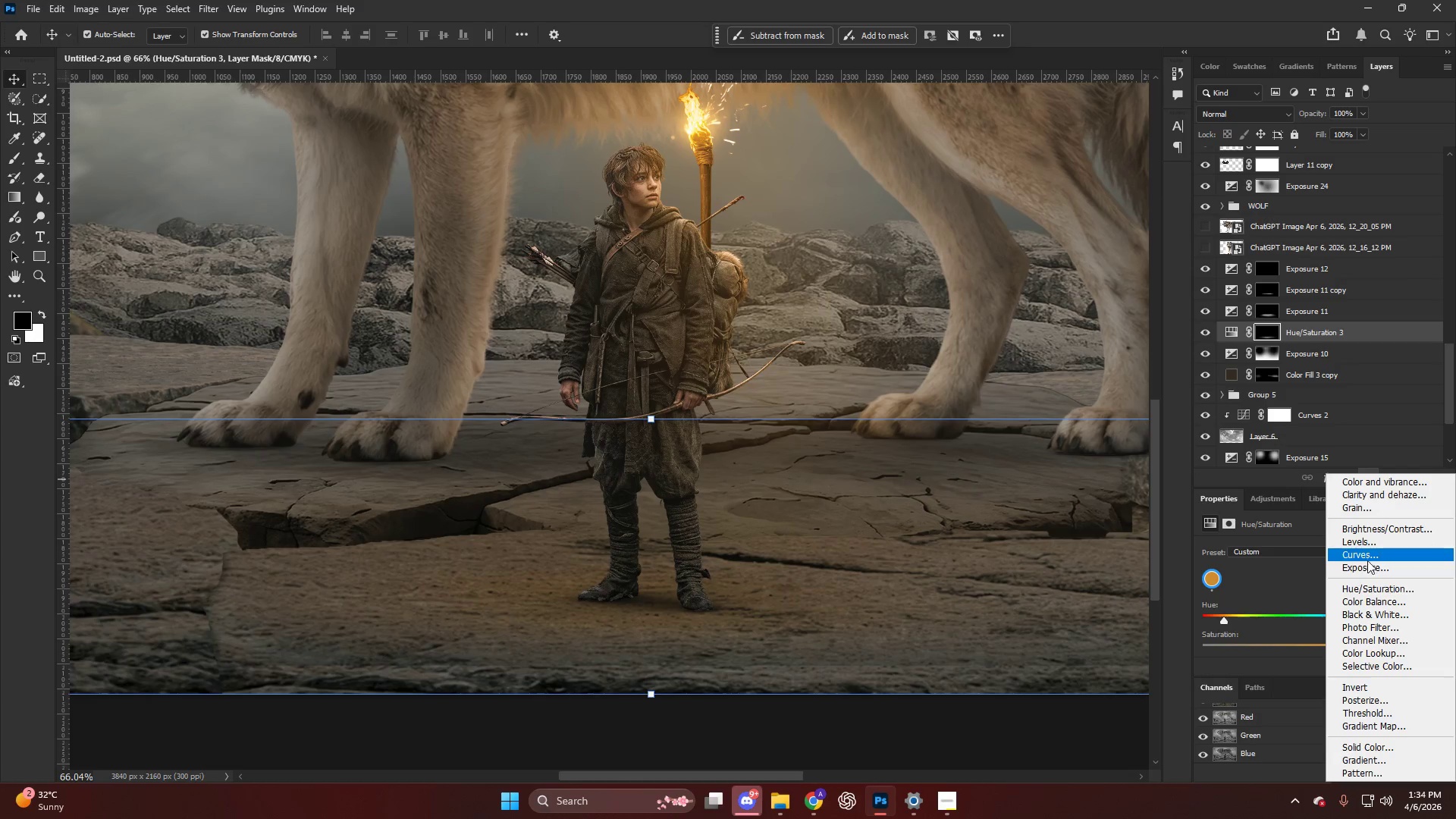 
left_click([1363, 567])
 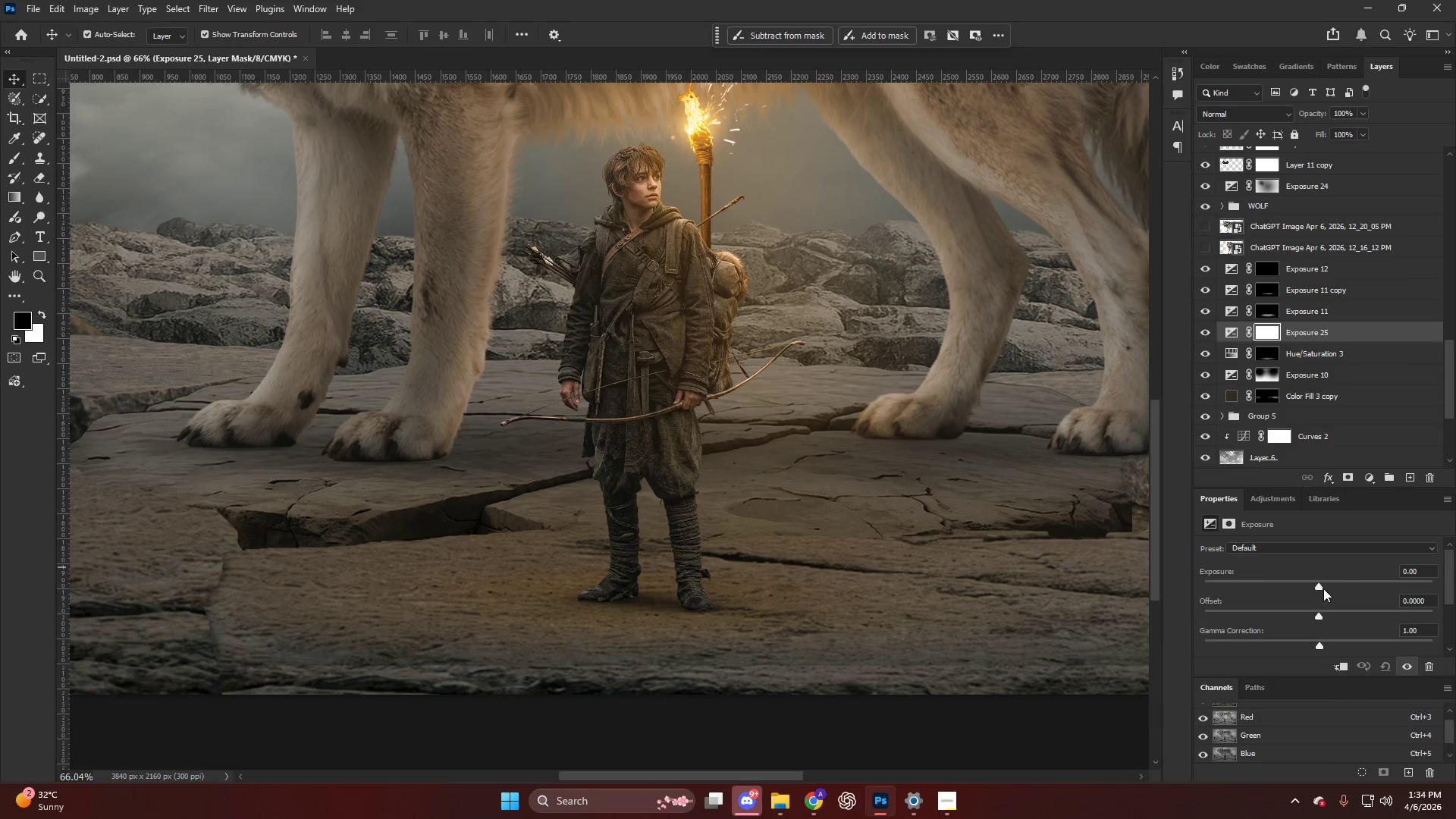 
left_click_drag(start_coordinate=[1319, 586], to_coordinate=[1336, 592])
 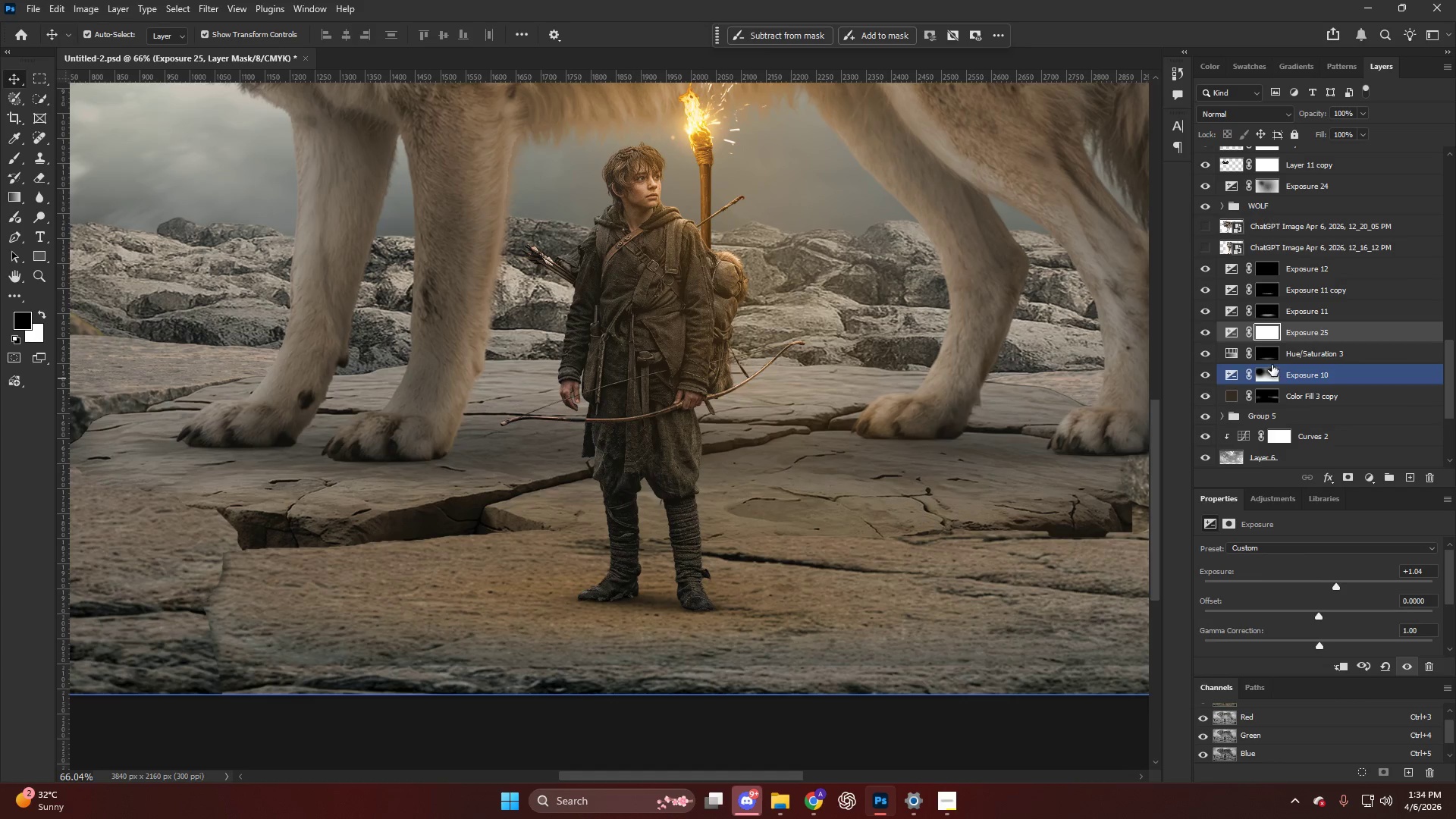 
hold_key(key=AltLeft, duration=0.58)
left_click_drag(start_coordinate=[1267, 357], to_coordinate=[1266, 330])
 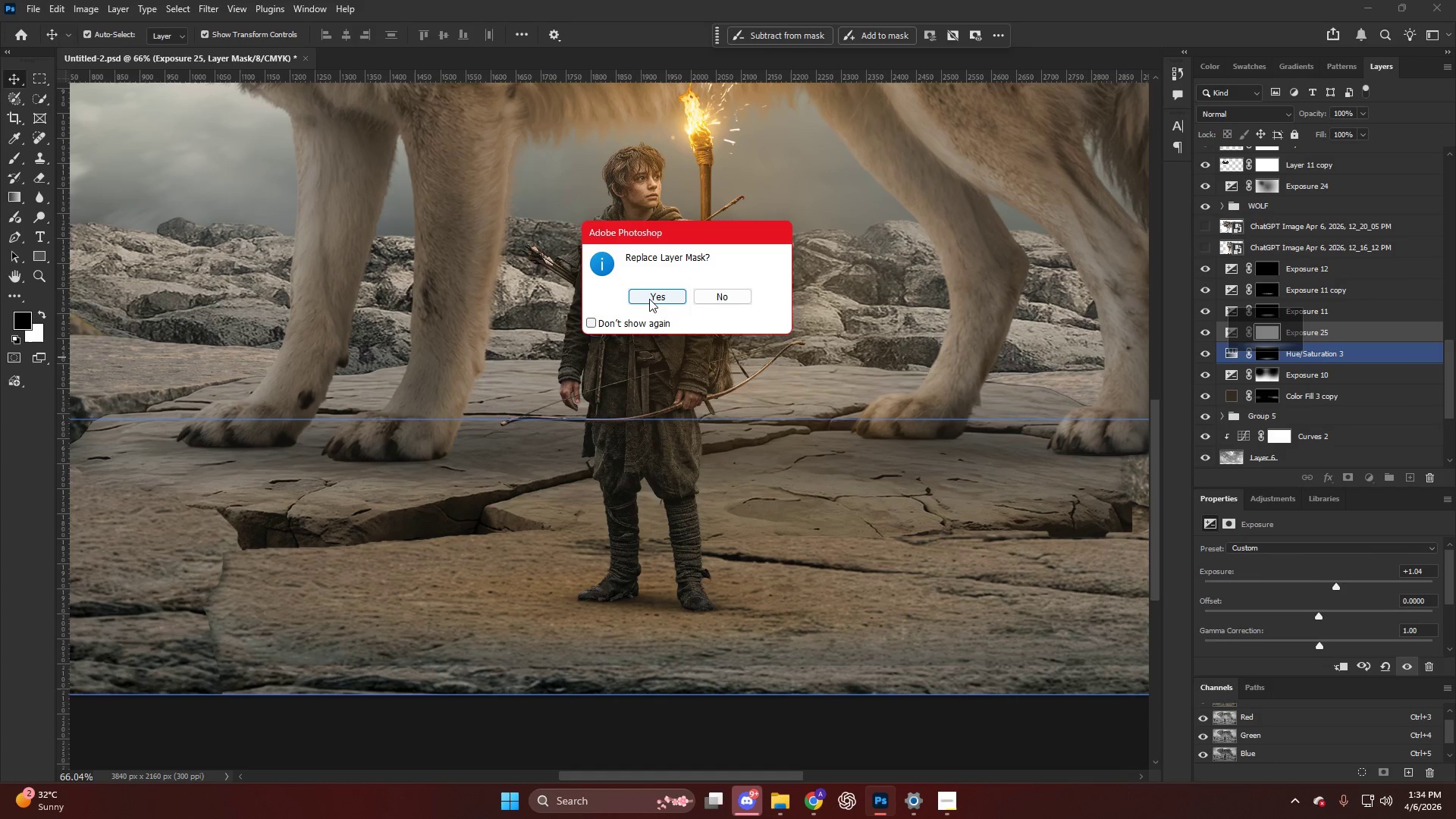 
left_click([647, 296])
 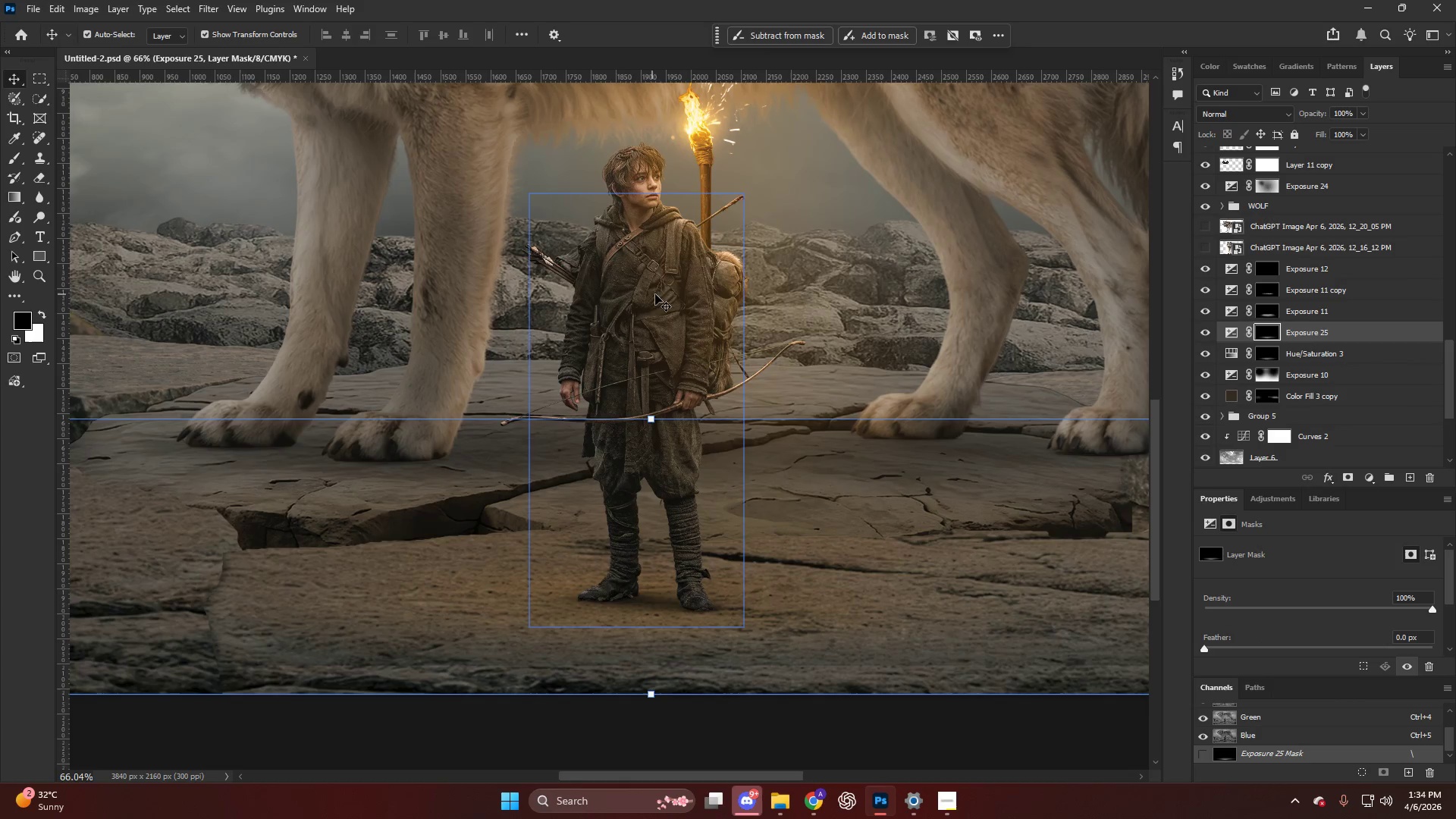 
hold_key(key=AltLeft, duration=0.59)
scroll: coordinate [1007, 380], scroll_direction: down, amount: 6.0
 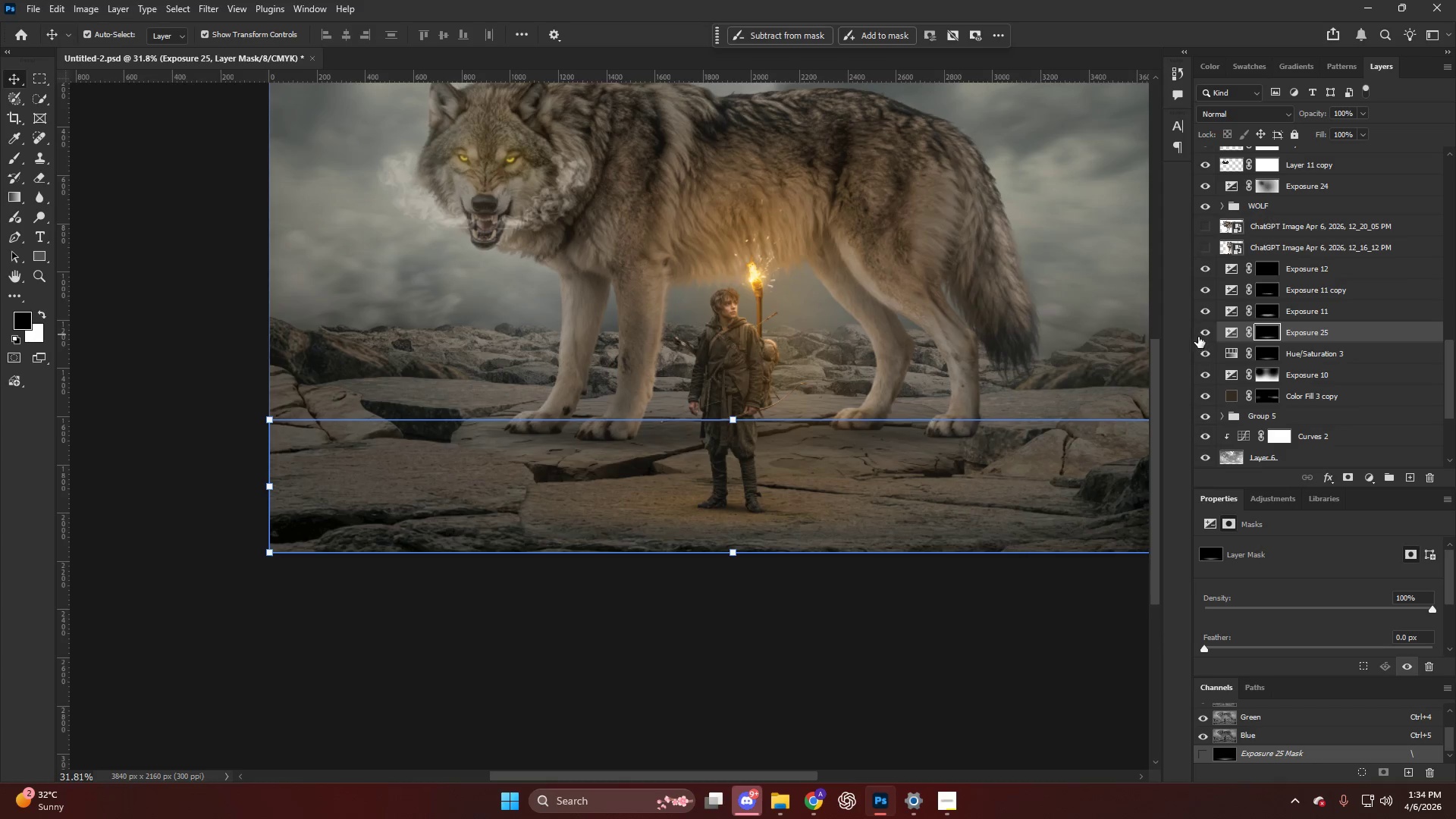 
left_click([1200, 333])
 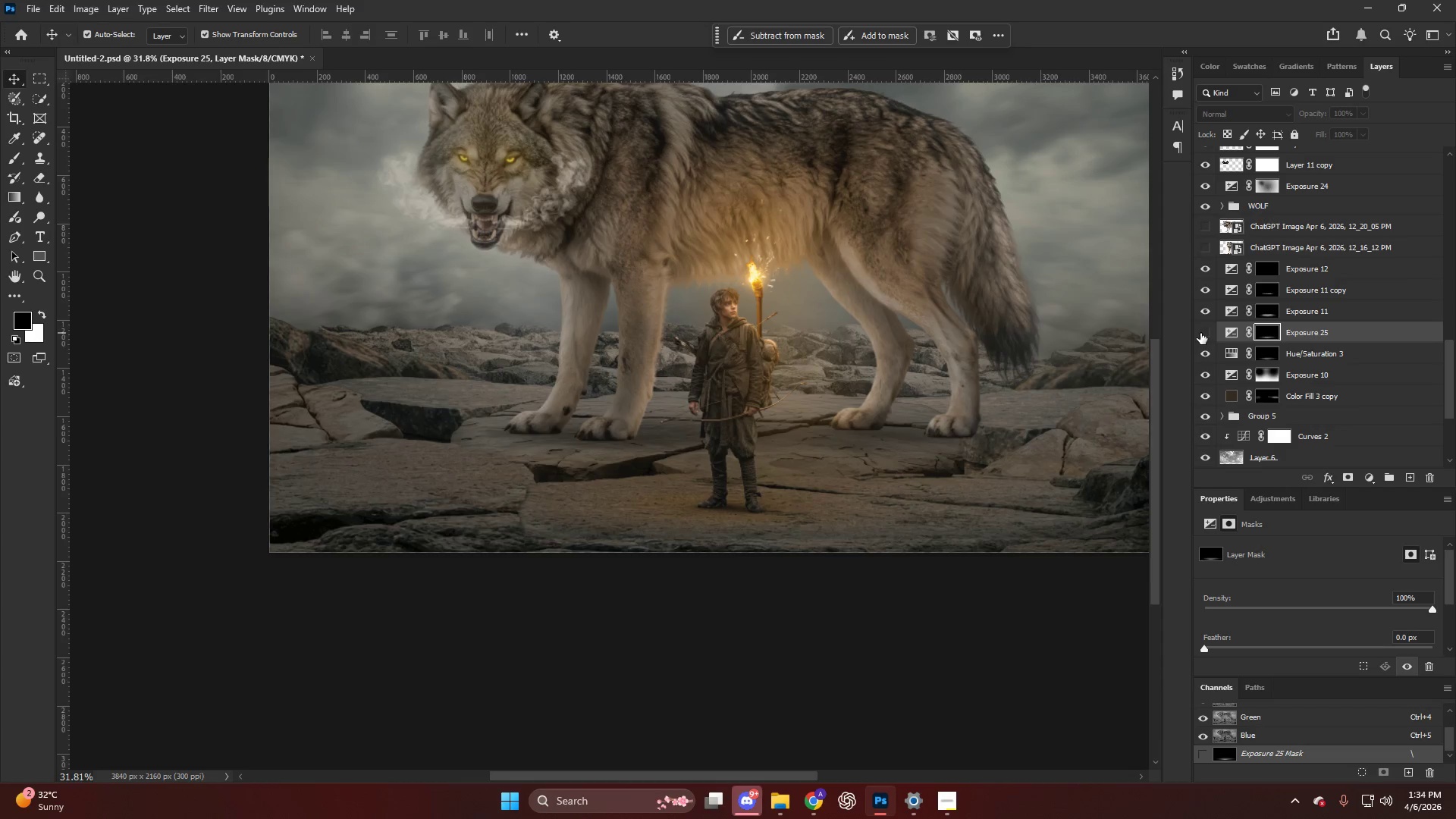 
left_click([1200, 333])
 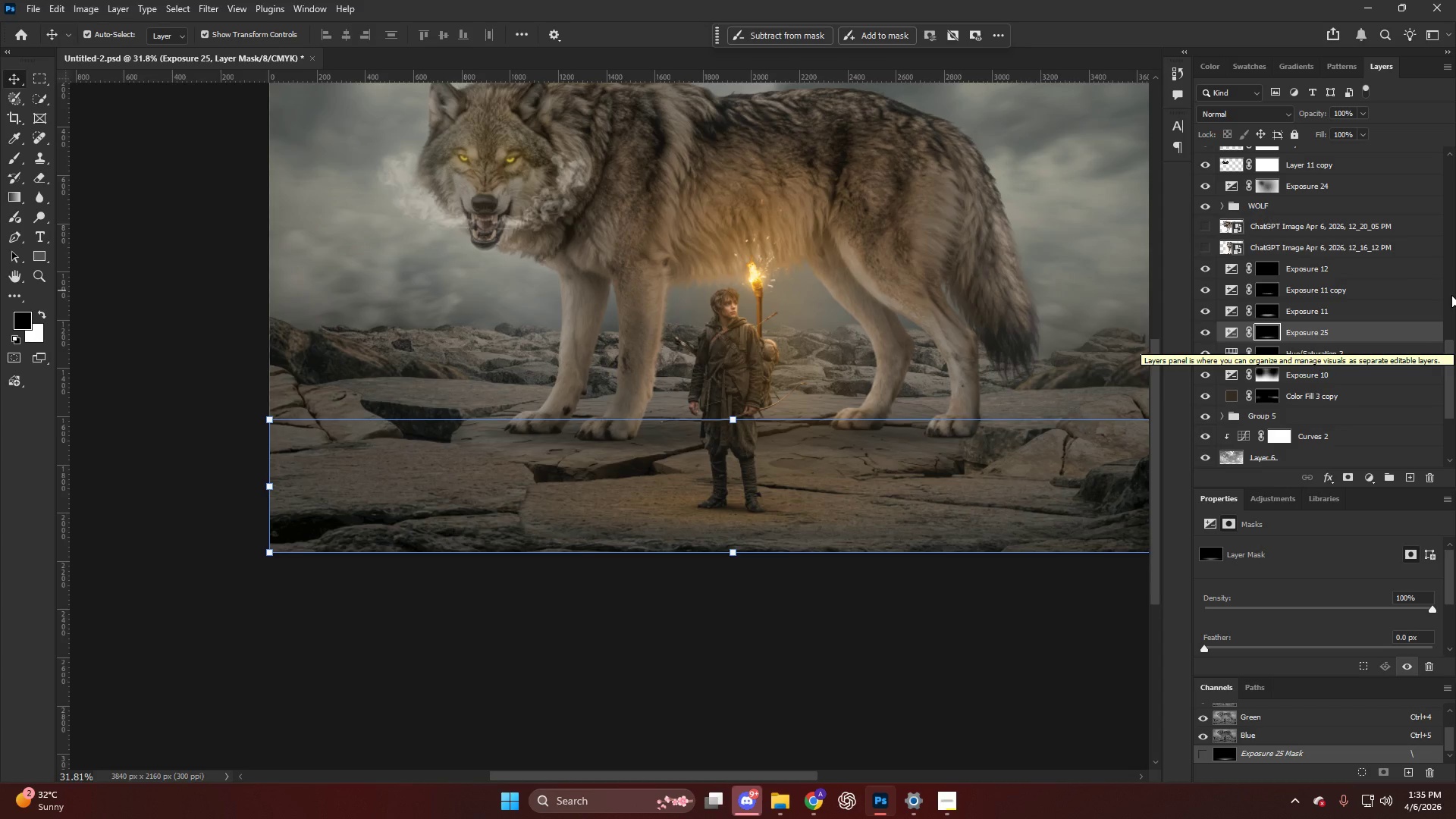 
wait(17.02)
 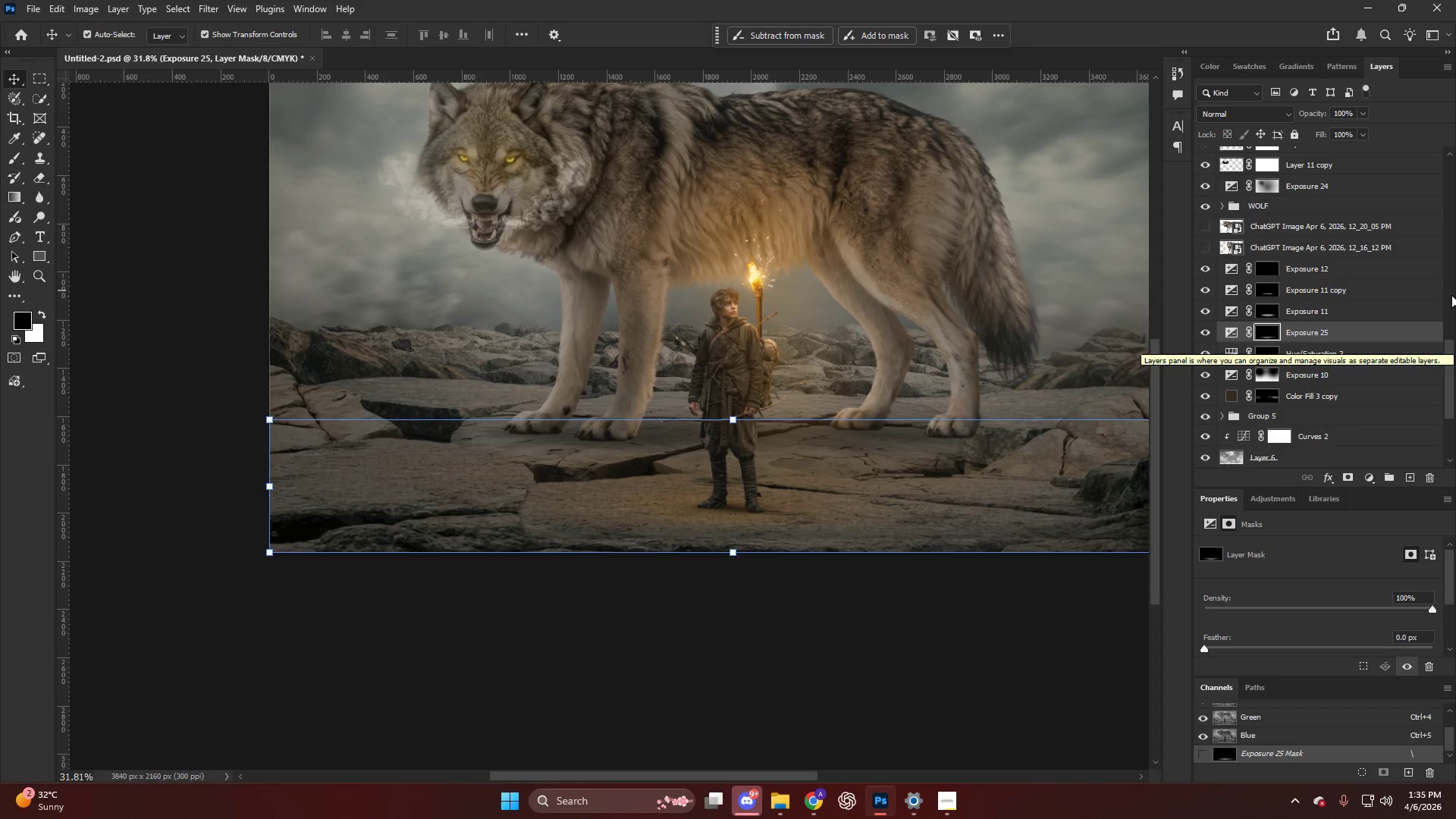 
left_click([1318, 206])
 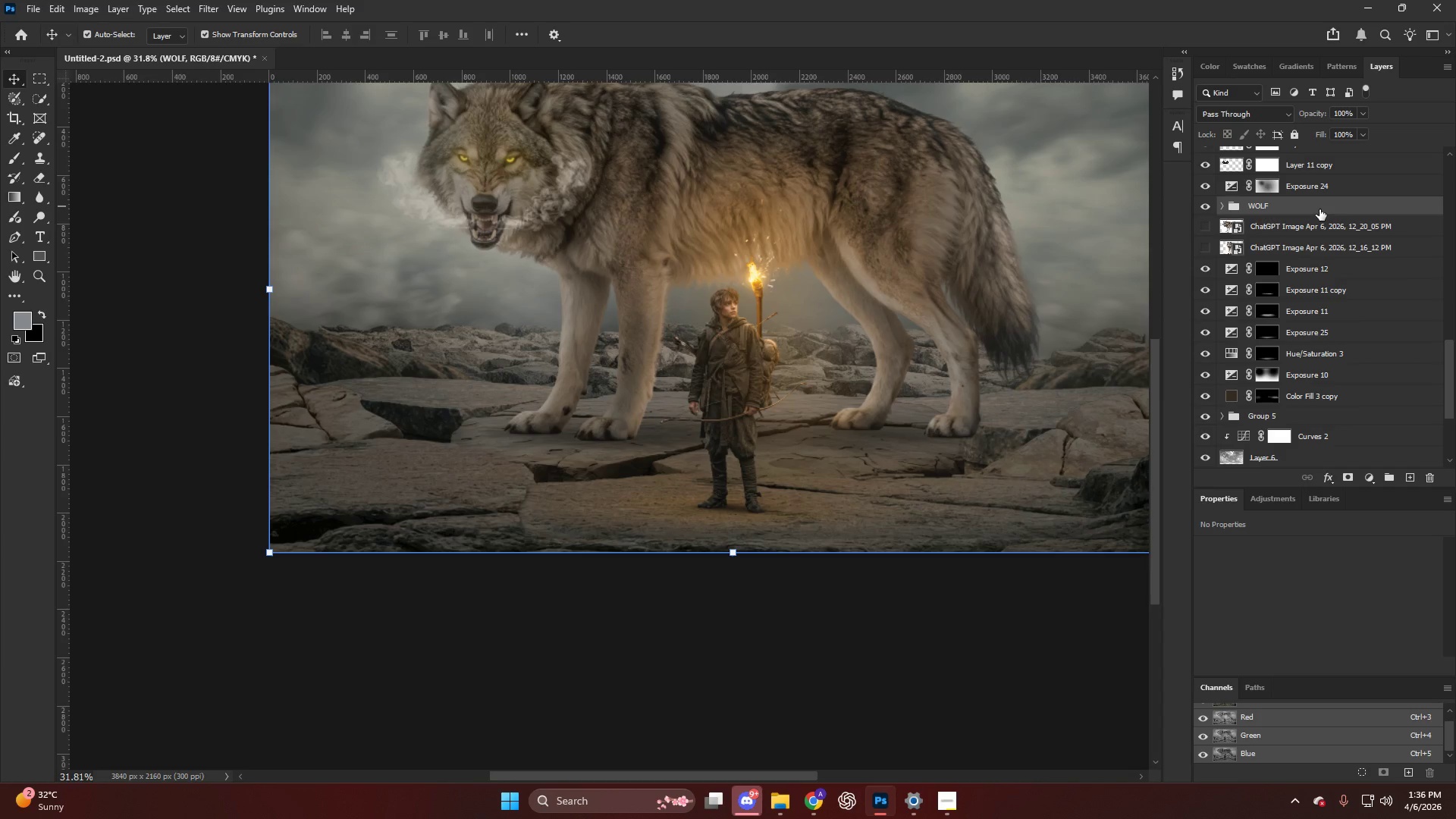 
wait(62.62)
 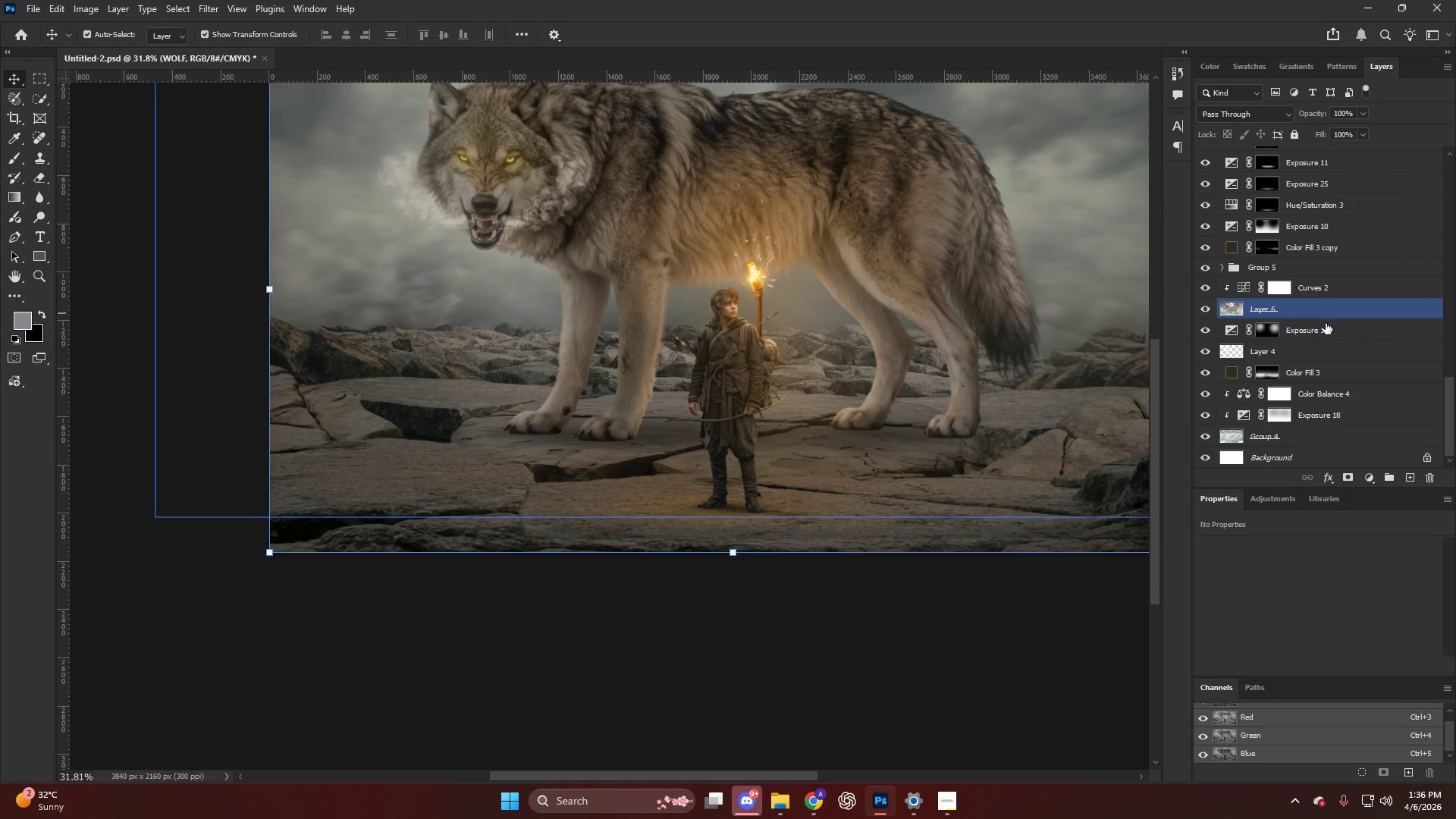 
left_click([1326, 324])
 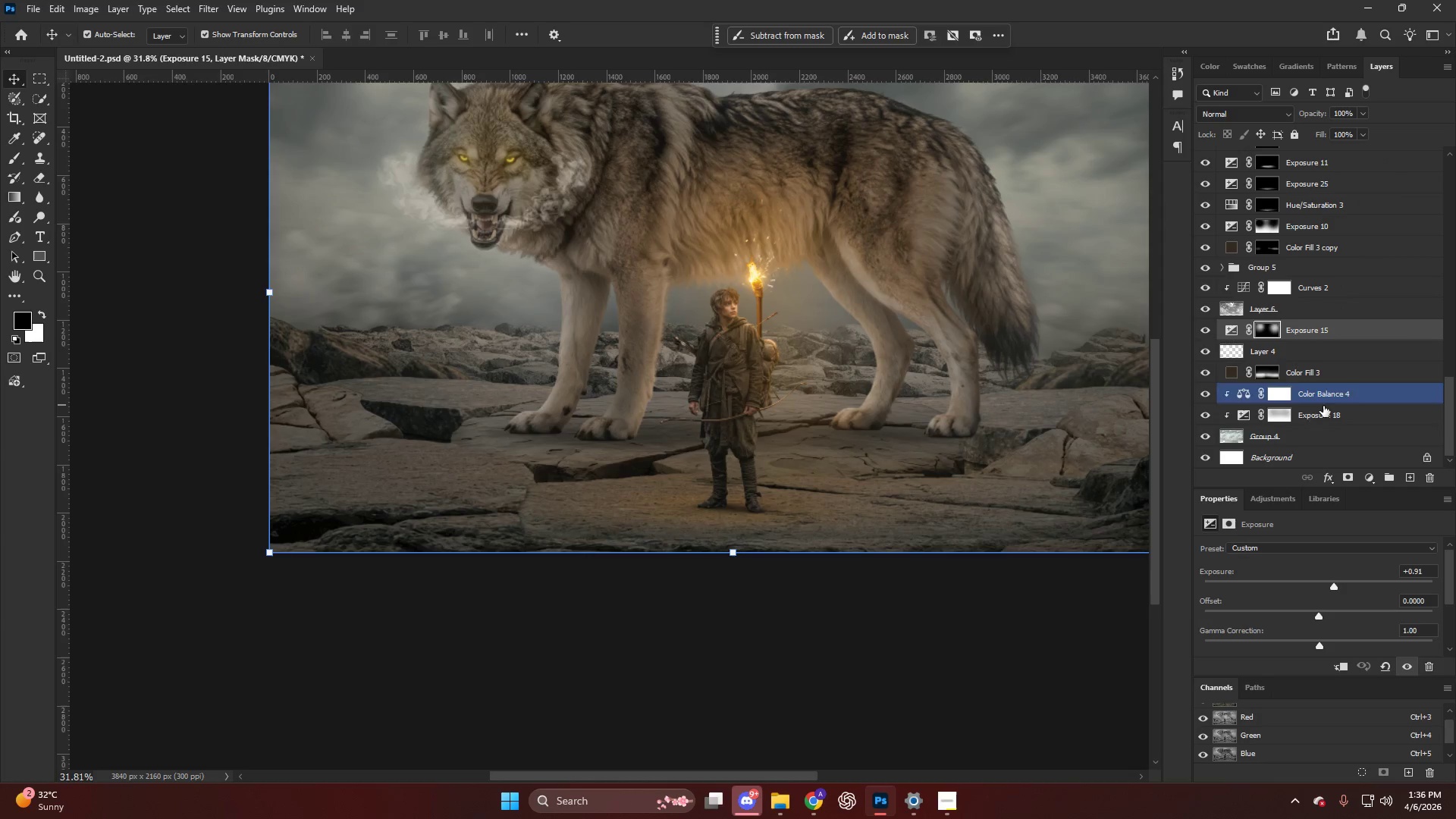 
scroll: coordinate [1320, 409], scroll_direction: down, amount: 18.0
 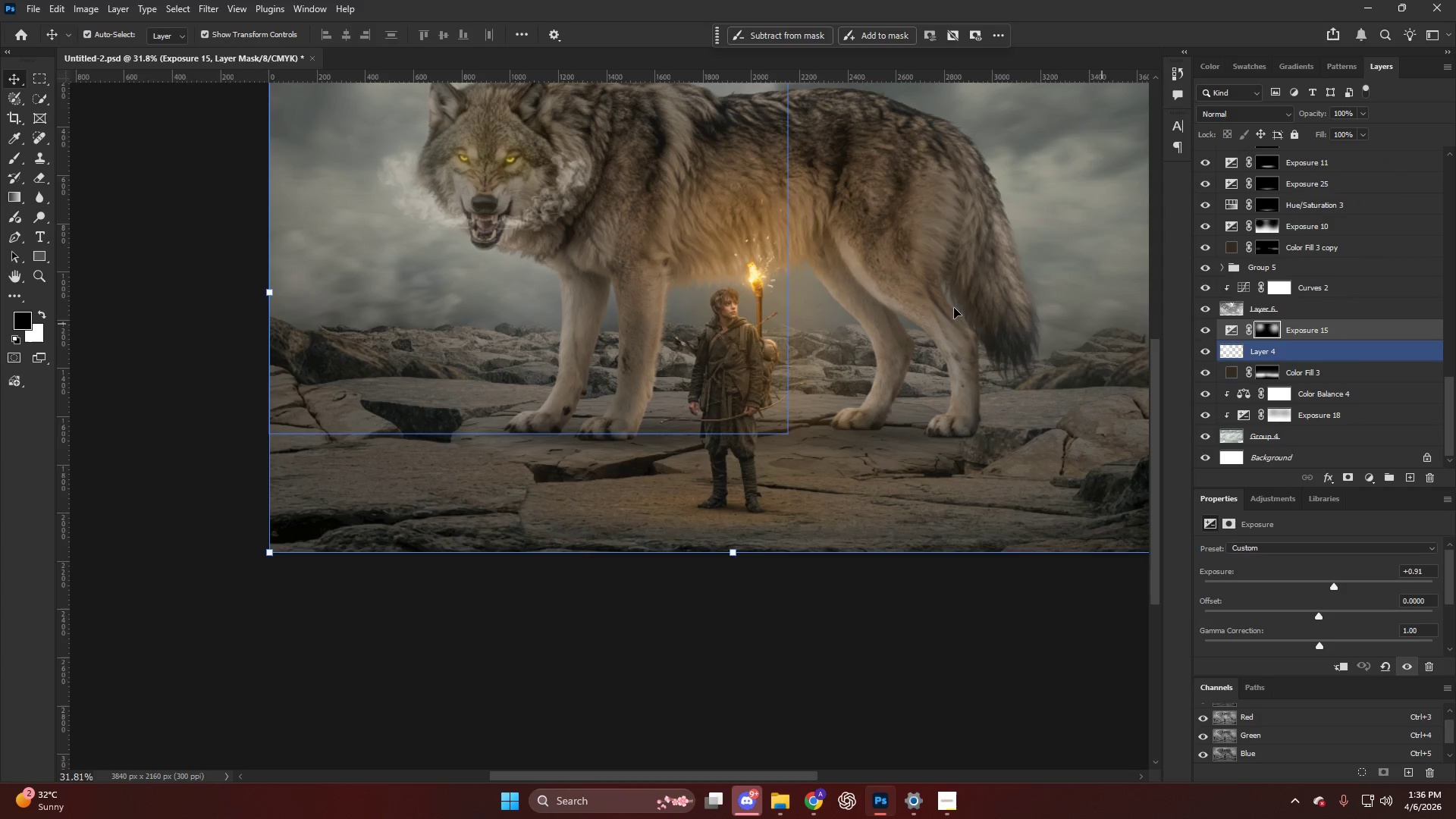 
hold_key(key=AltLeft, duration=0.72)
scroll: coordinate [497, 190], scroll_direction: up, amount: 14.0
 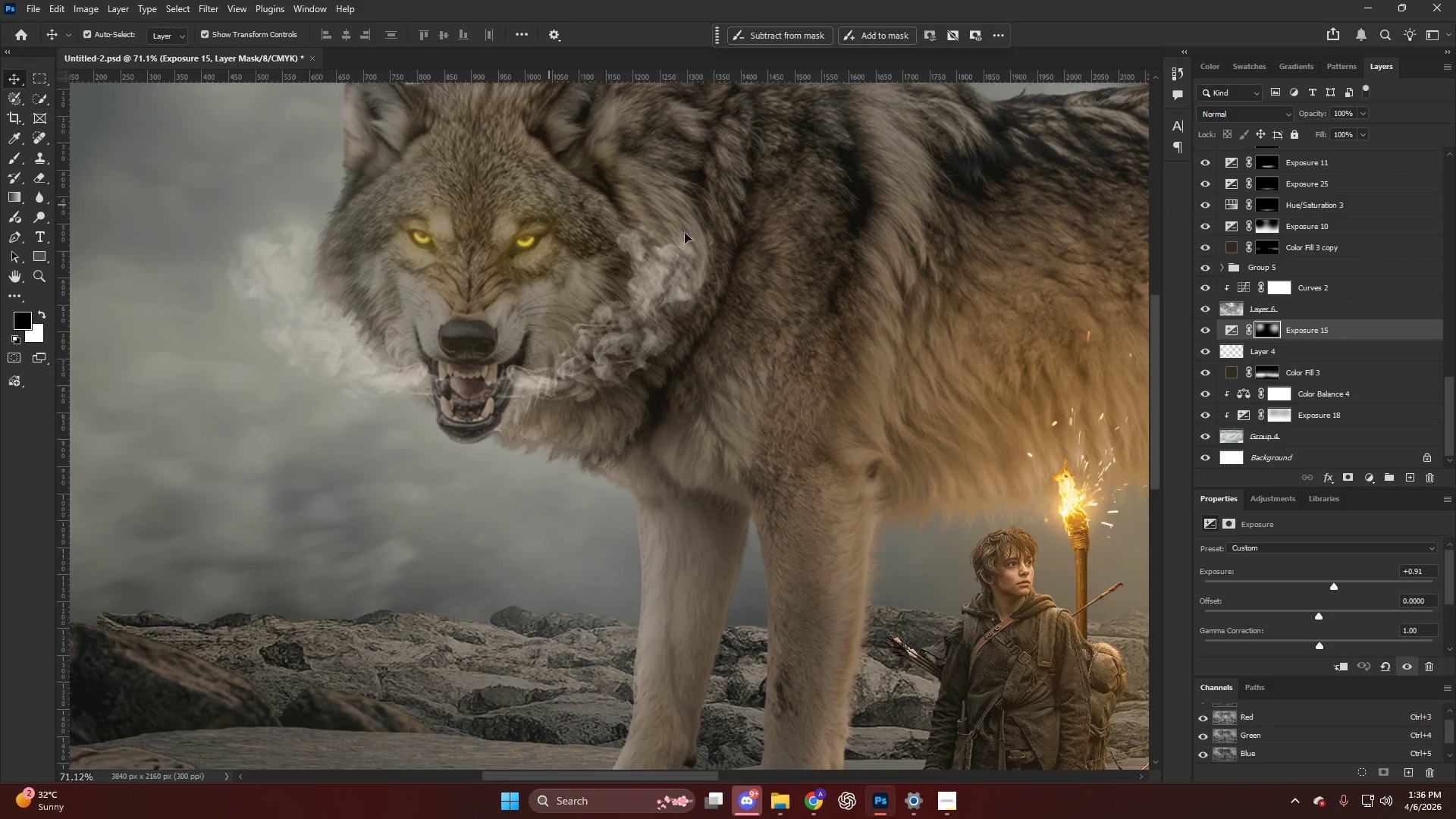 
scroll: coordinate [1417, 294], scroll_direction: down, amount: 3.0
 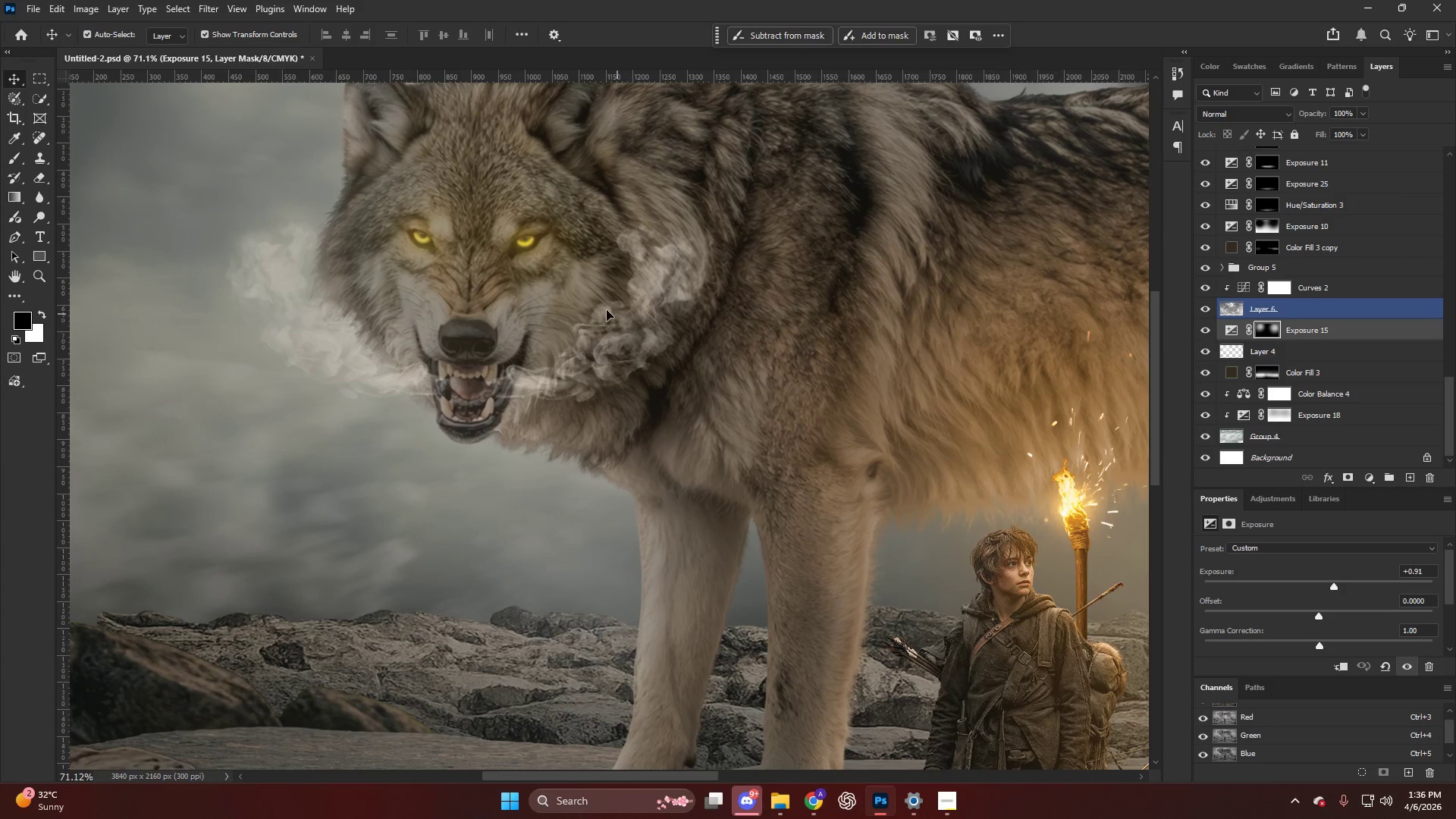 
key(Alt+AltLeft)
 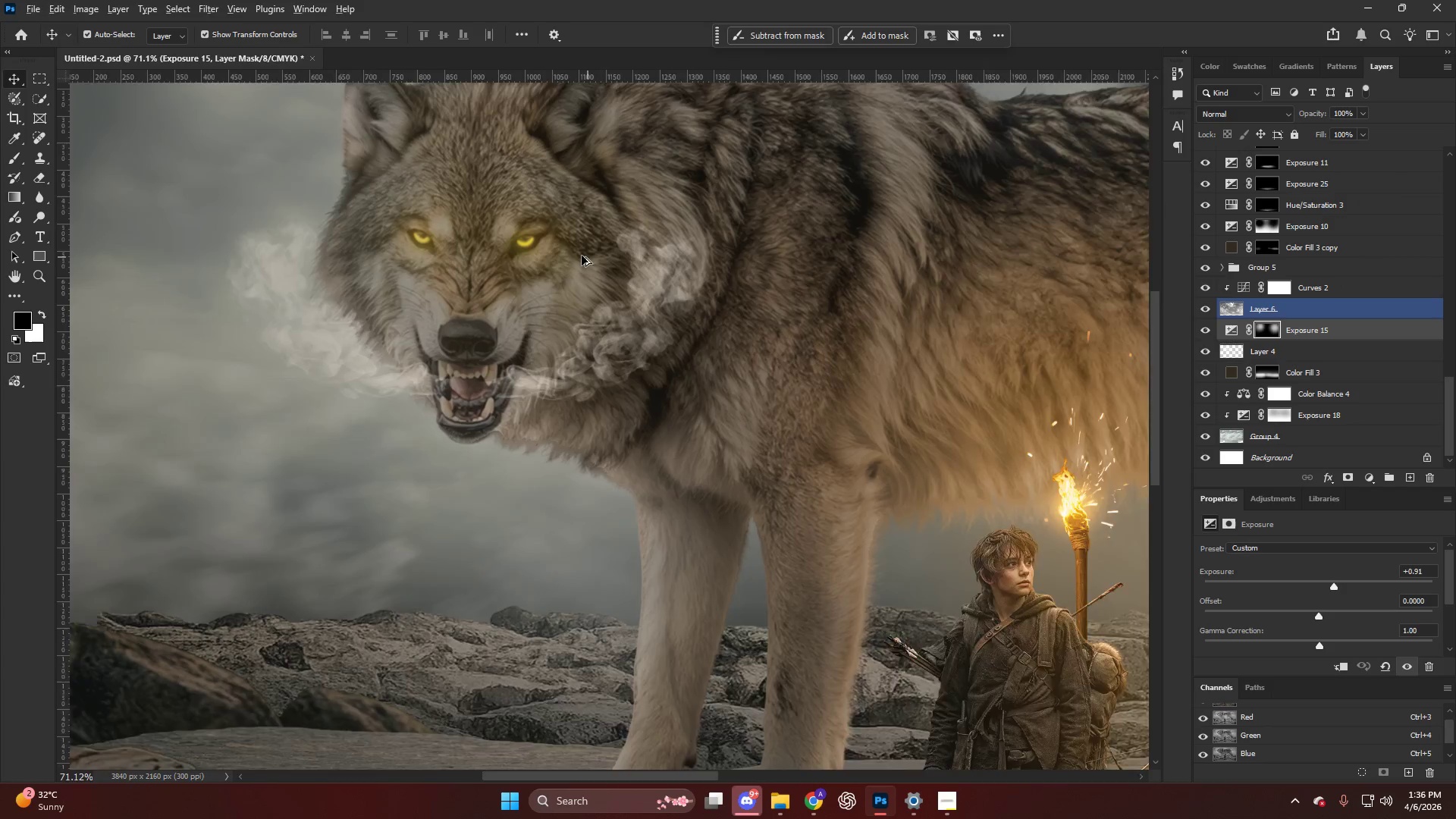 
scroll: coordinate [1342, 339], scroll_direction: up, amount: 6.0
 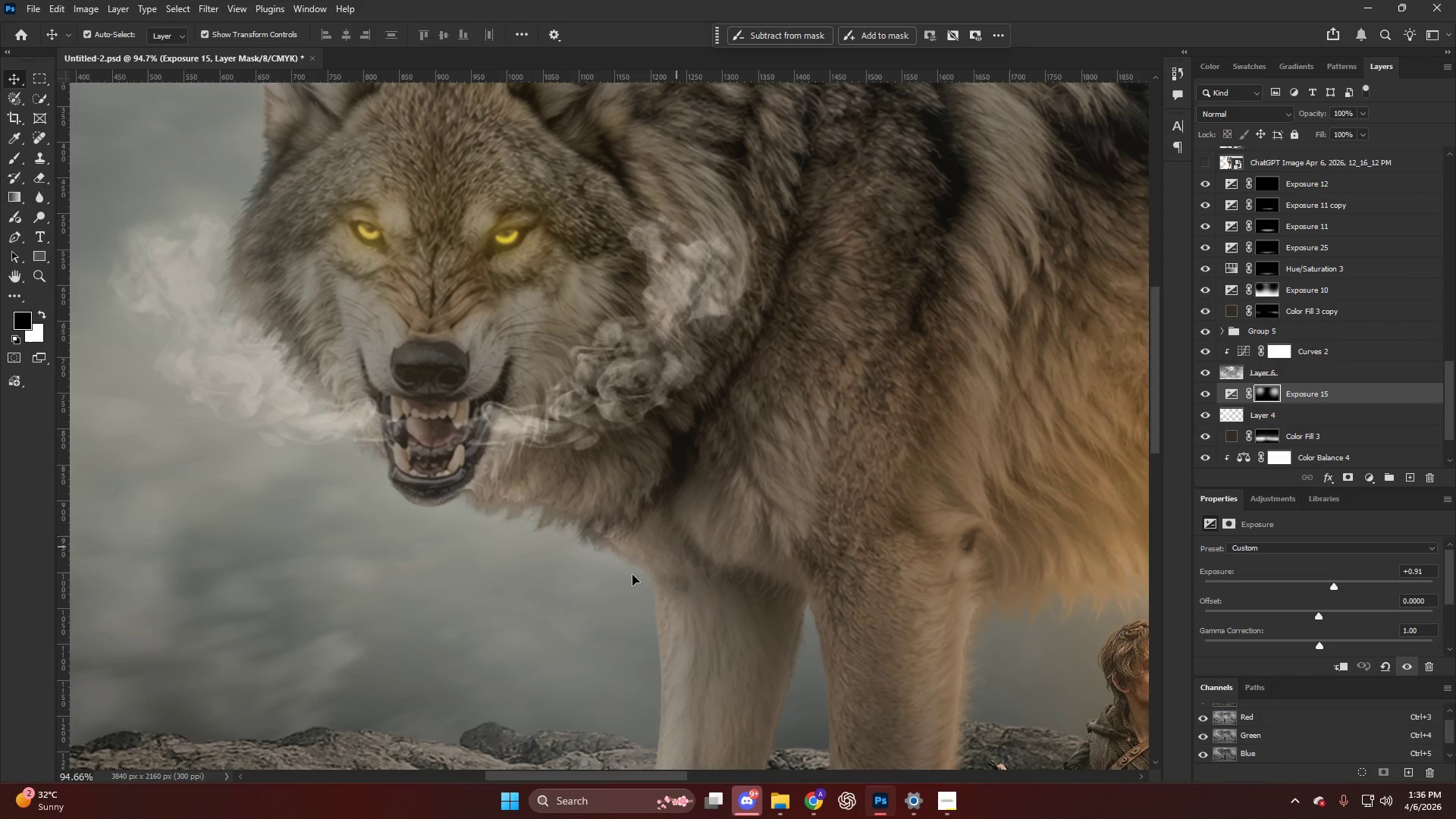 
left_click([623, 576])
 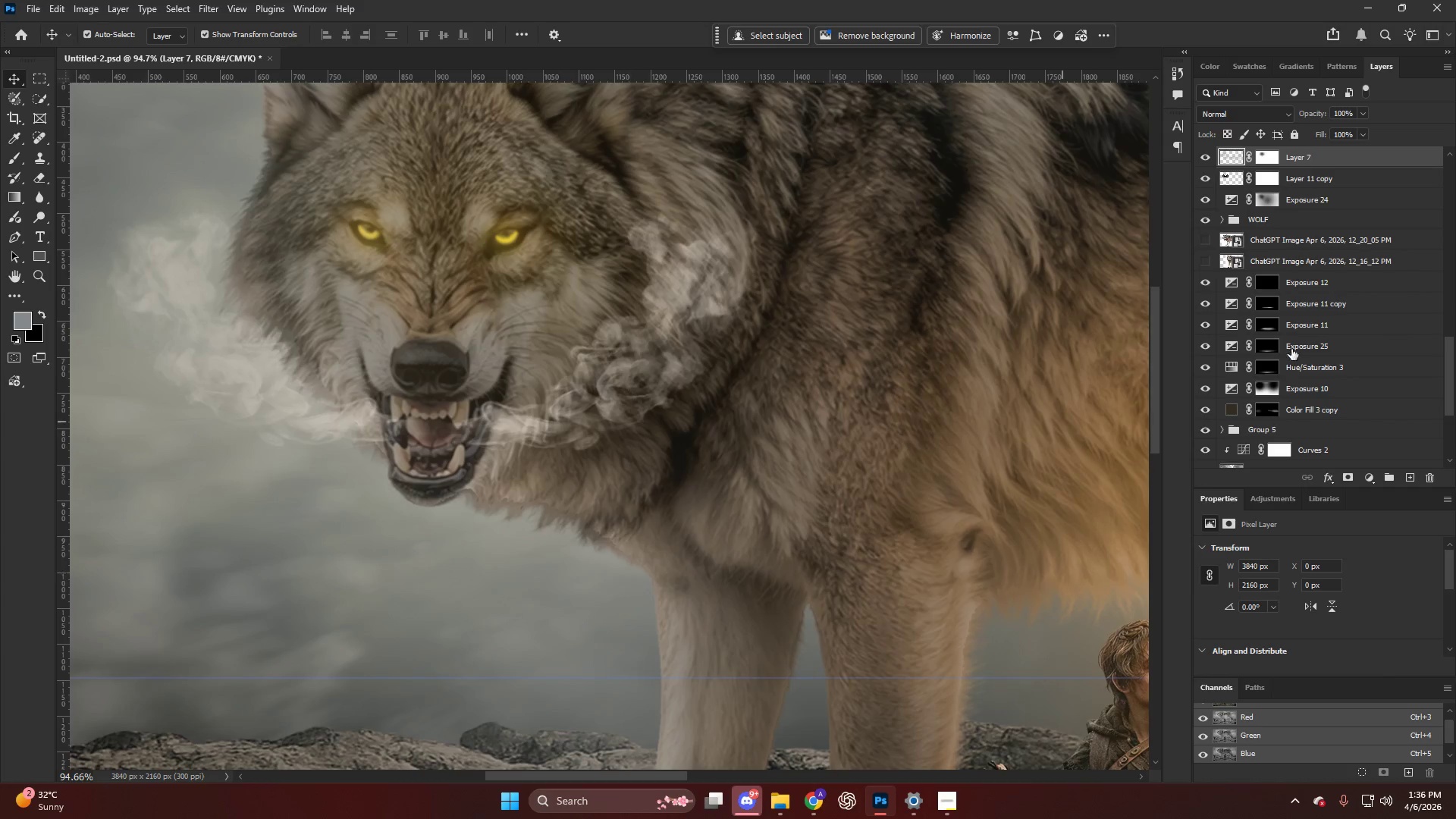 
scroll: coordinate [1291, 306], scroll_direction: up, amount: 31.0
 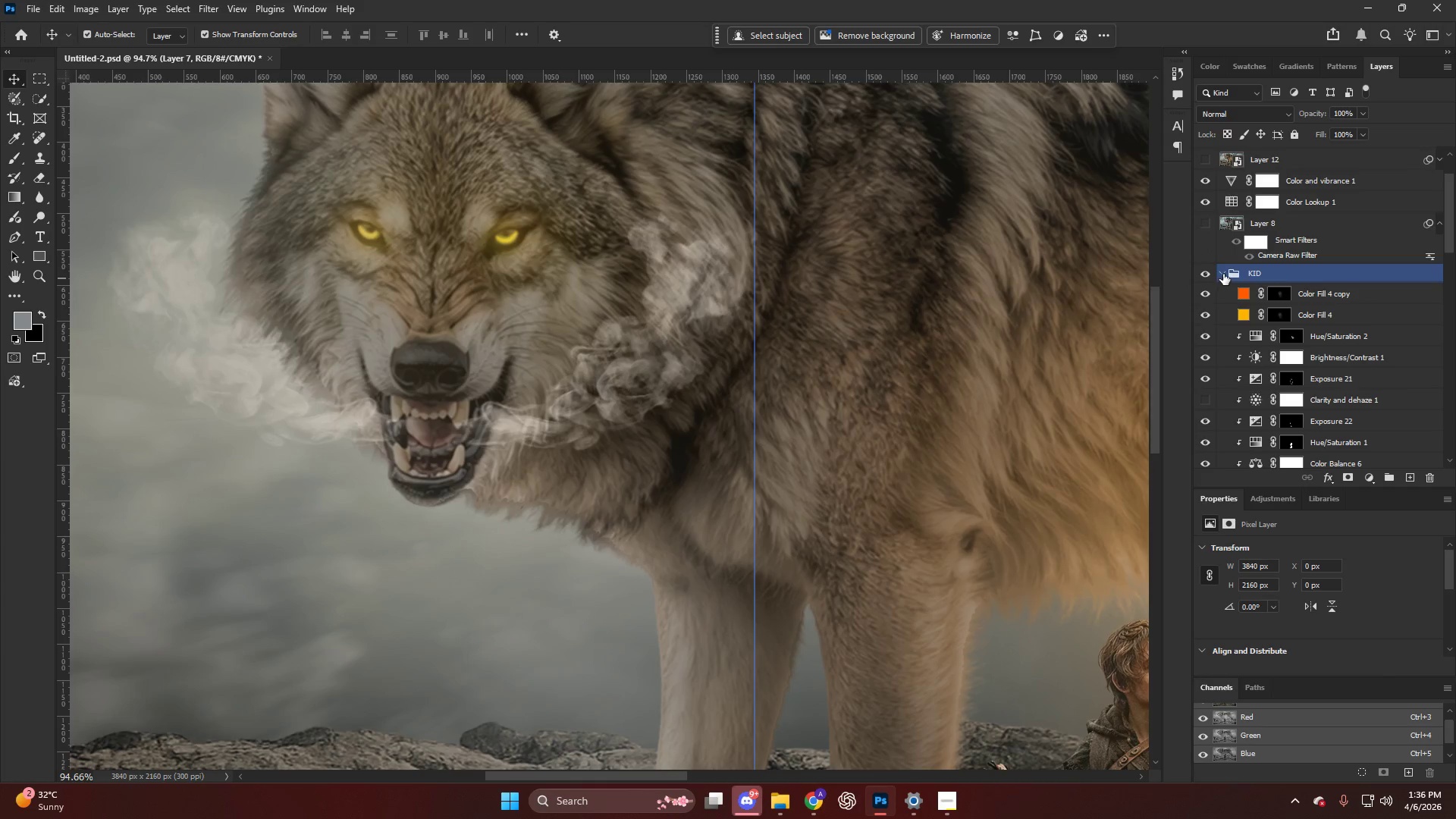 
left_click([1223, 274])
 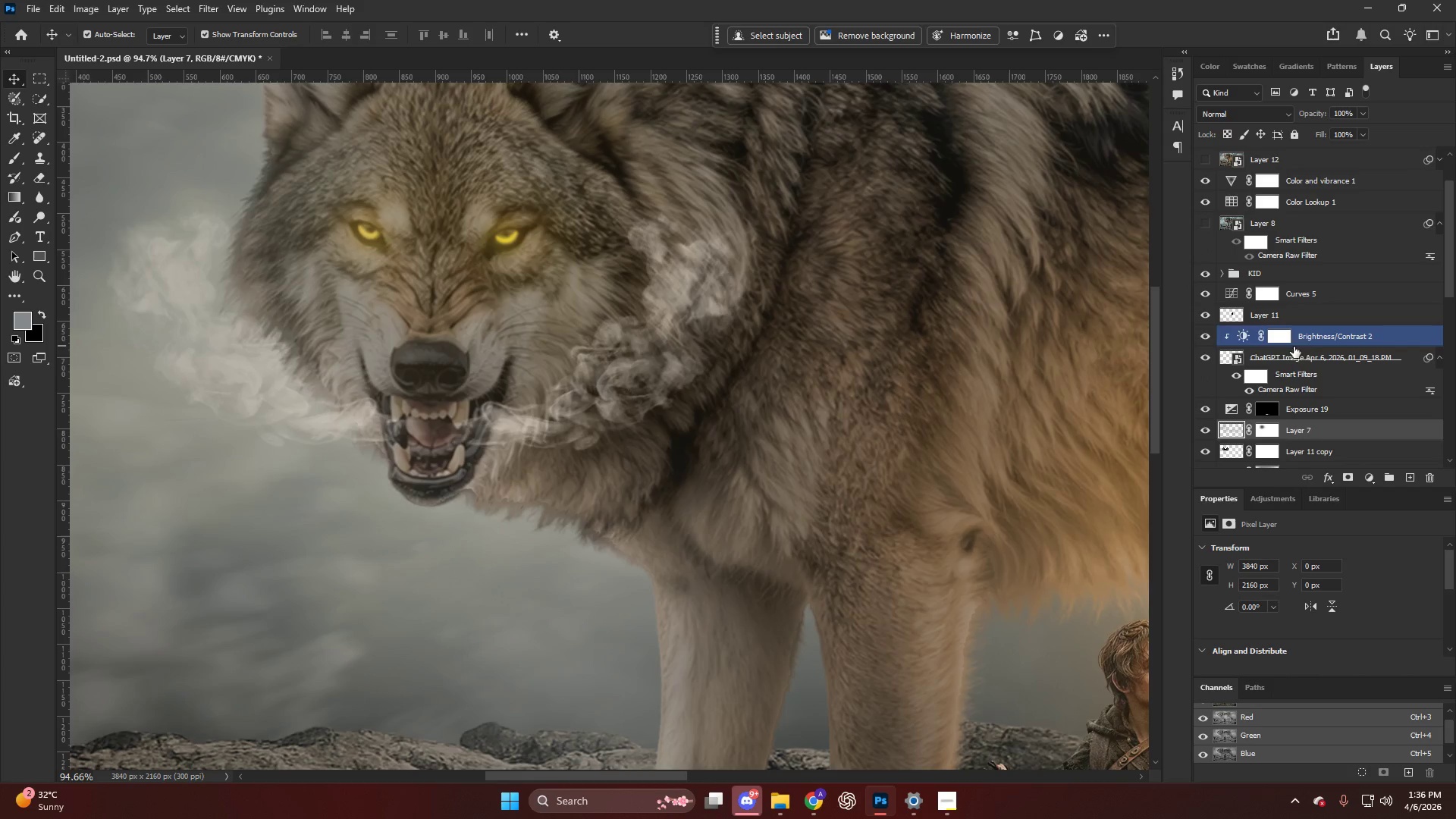 
scroll: coordinate [1286, 374], scroll_direction: down, amount: 8.0
 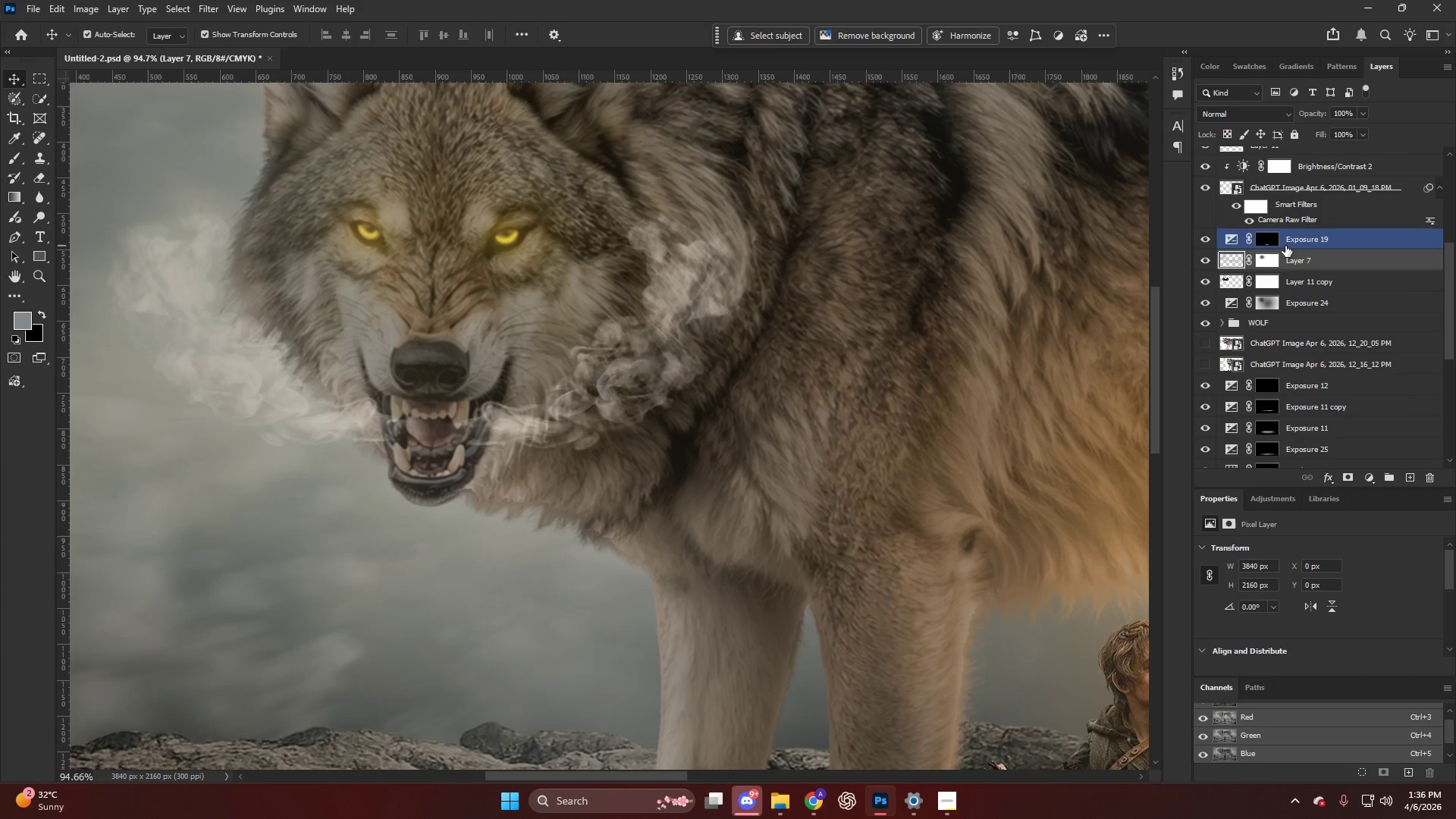 
double_click([1269, 239])
 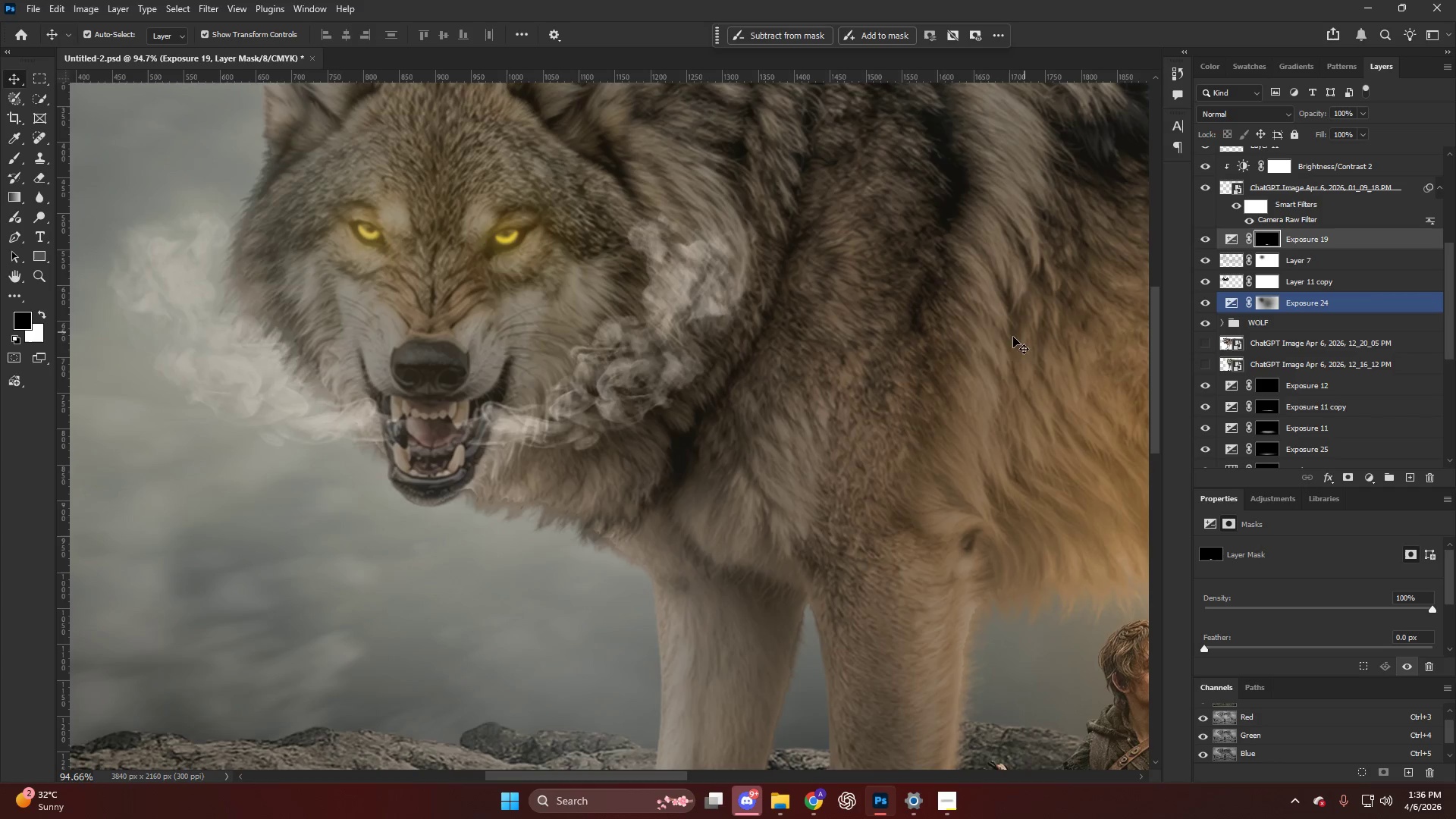 
hold_key(key=AltLeft, duration=0.47)
scroll: coordinate [934, 341], scroll_direction: down, amount: 10.0
 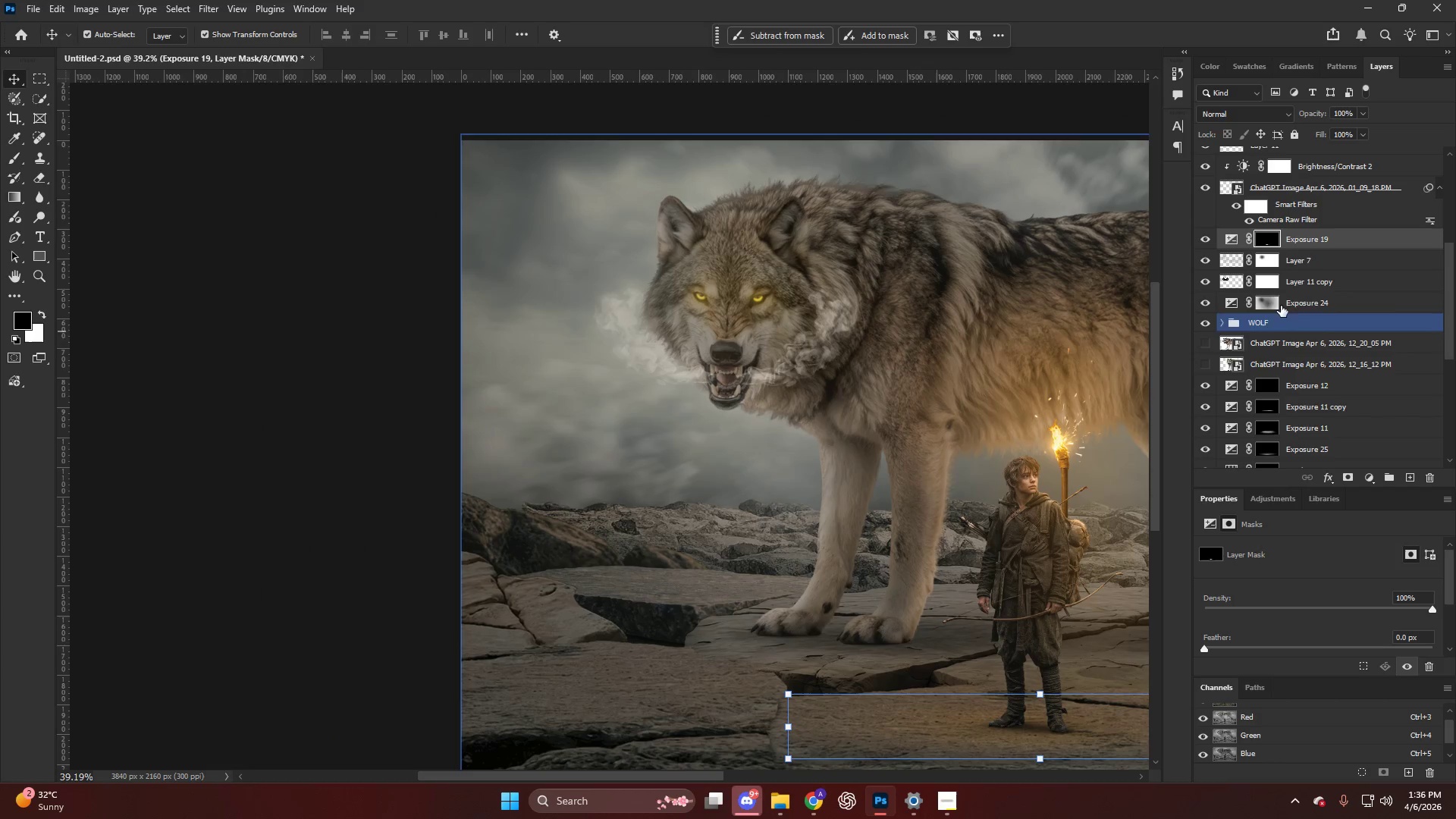 
left_click([1271, 302])
 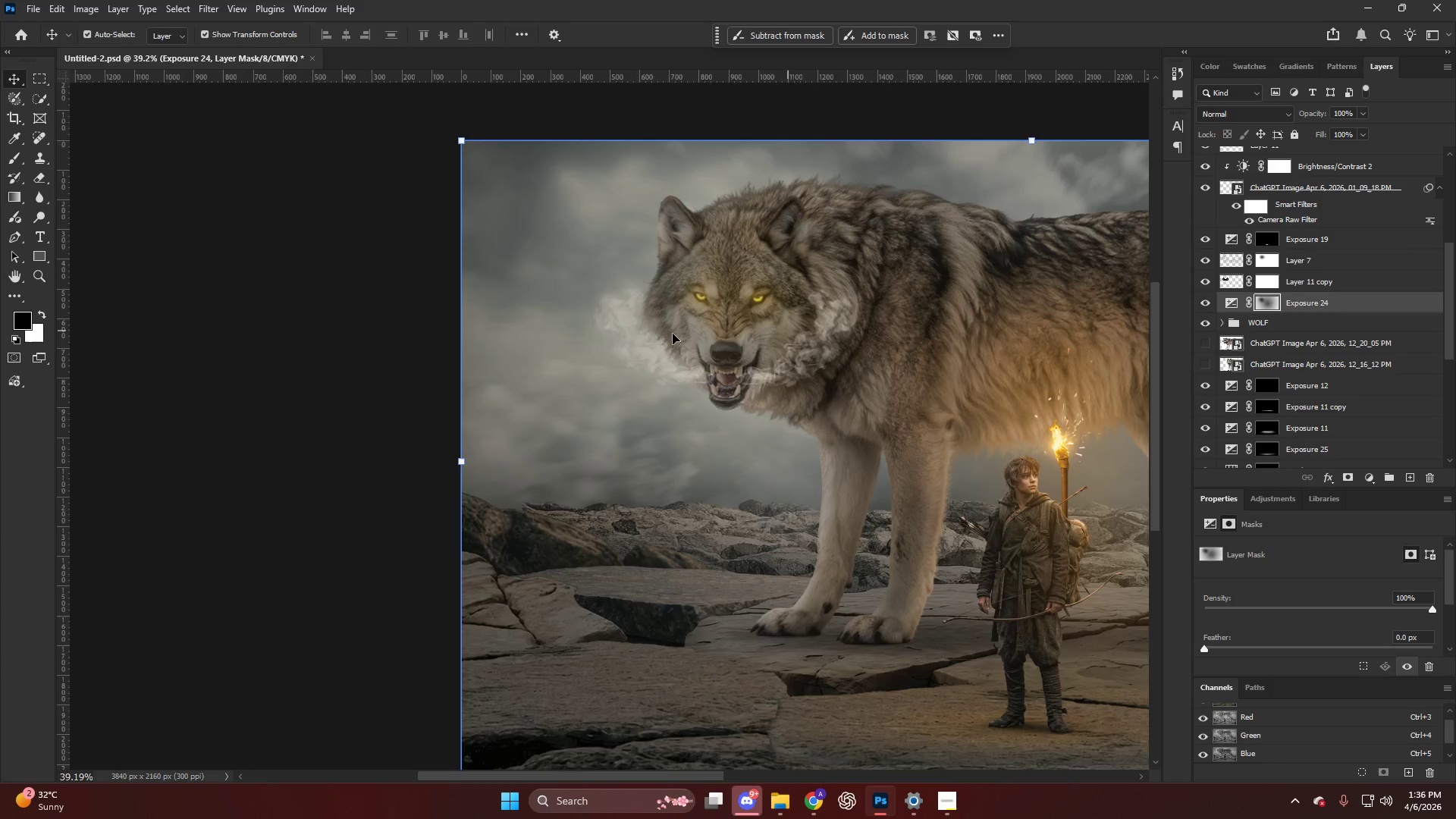 
hold_key(key=AltLeft, duration=1.38)
 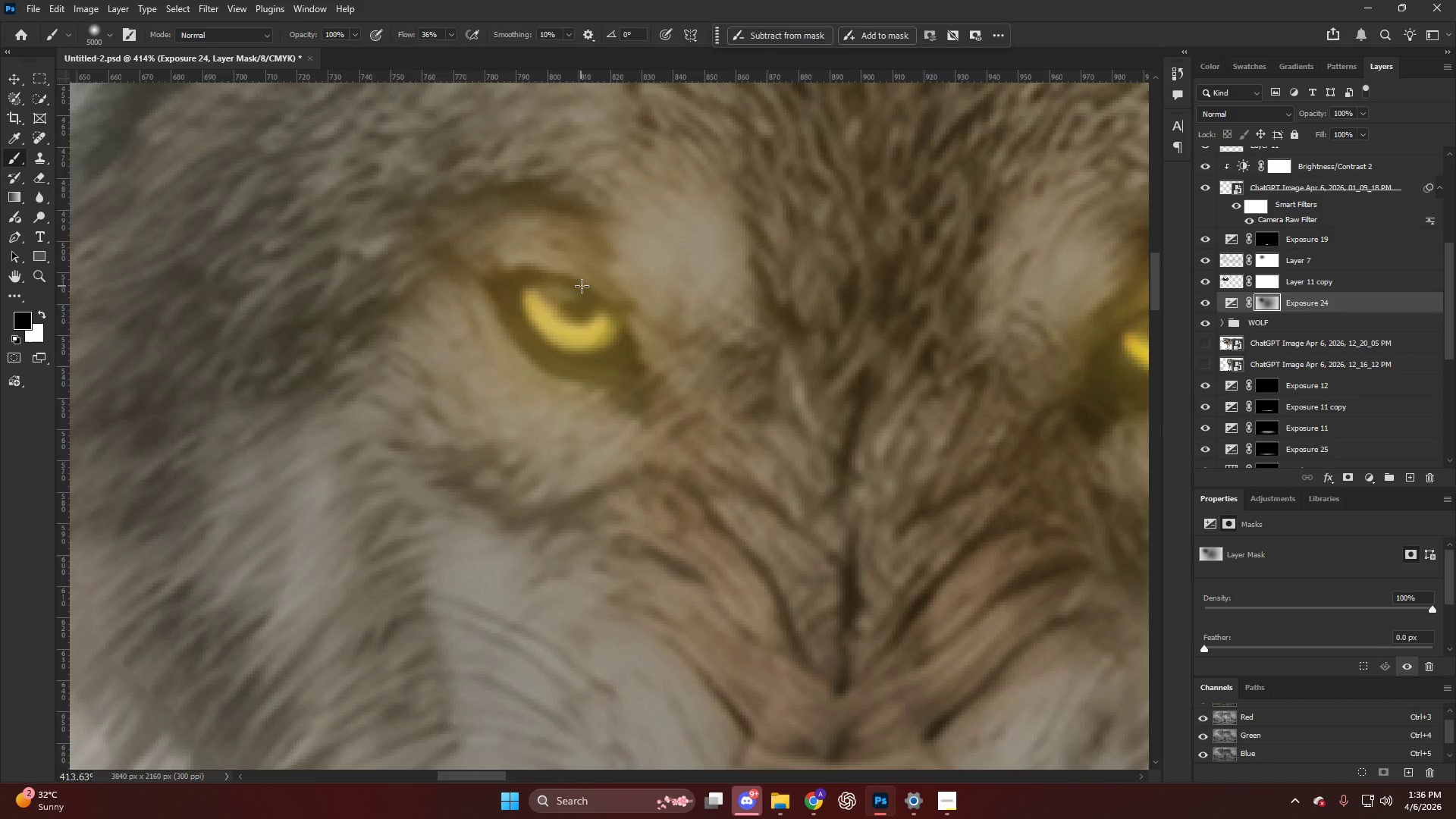 
key(B)
 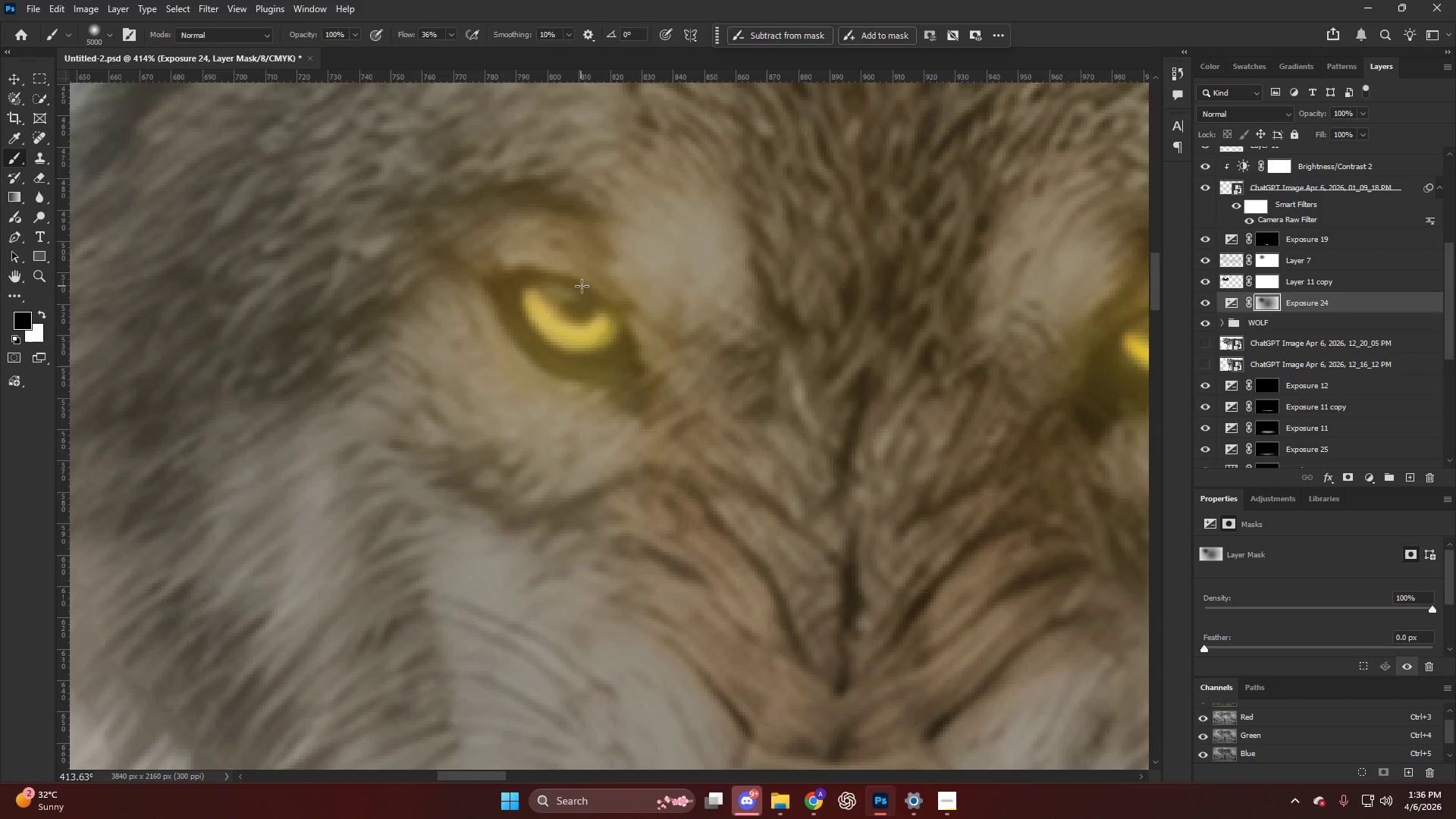 
scroll: coordinate [766, 246], scroll_direction: up, amount: 27.0
 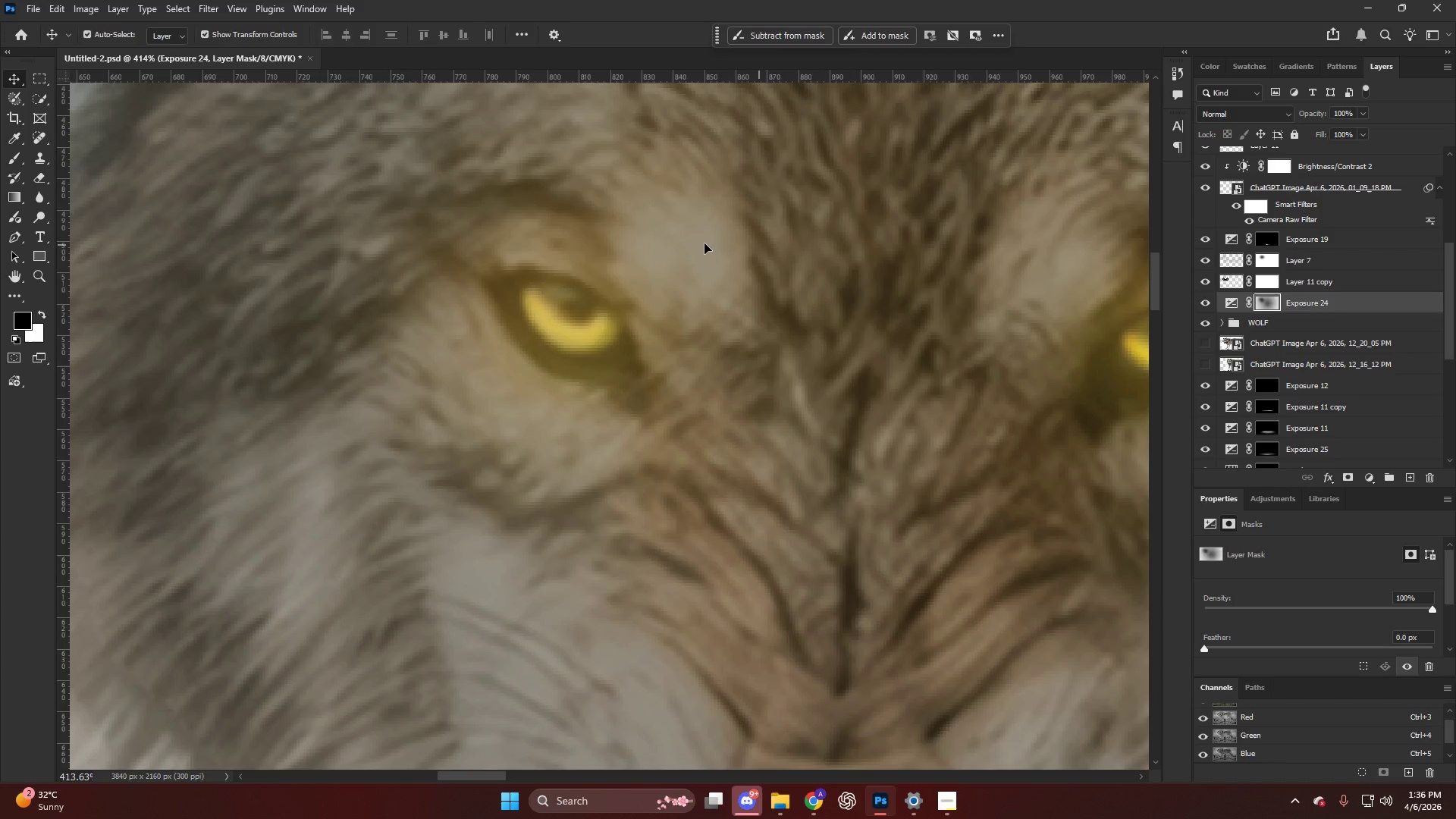 
key(E)
 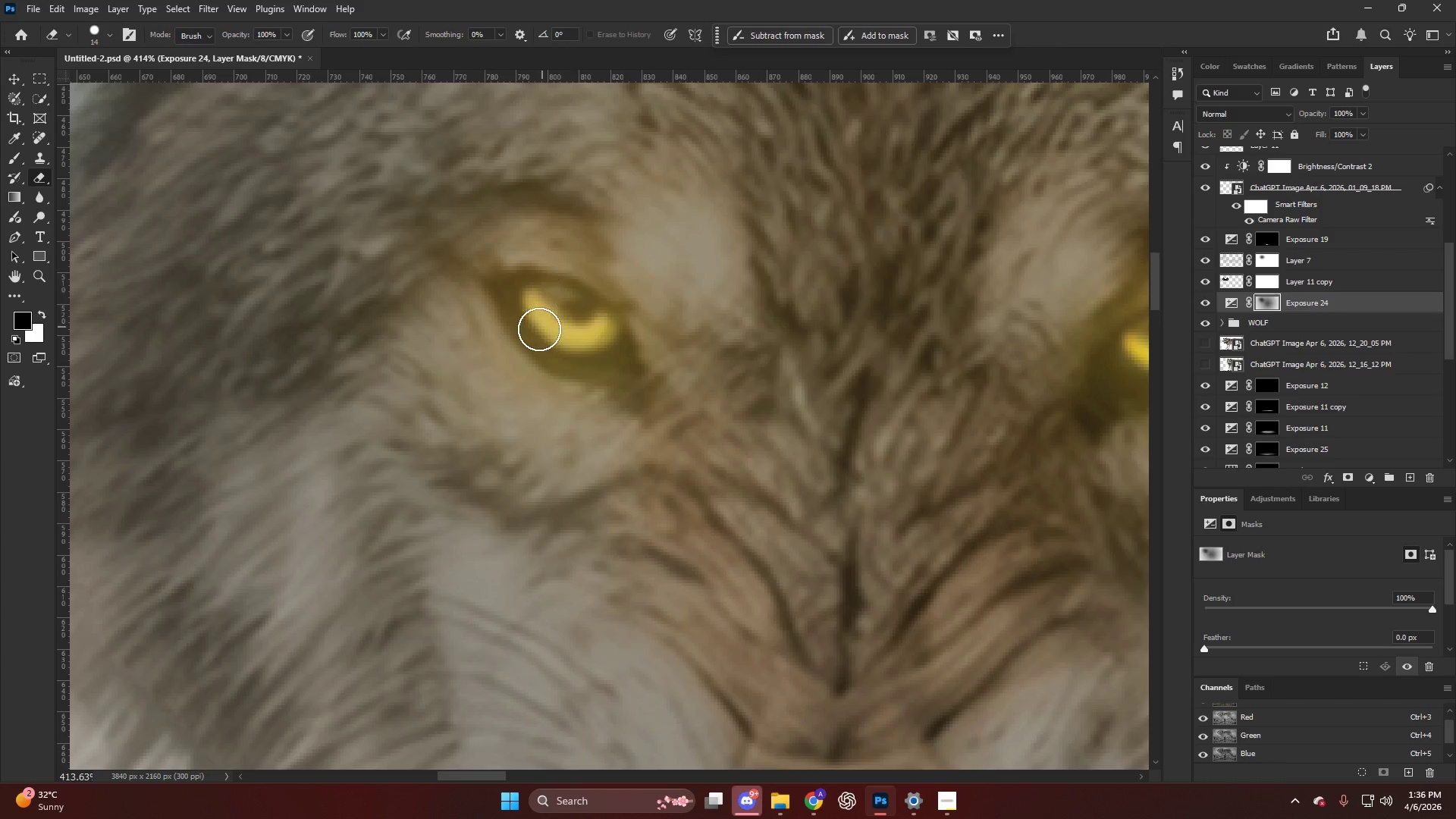 
hold_key(key=AltLeft, duration=0.41)
 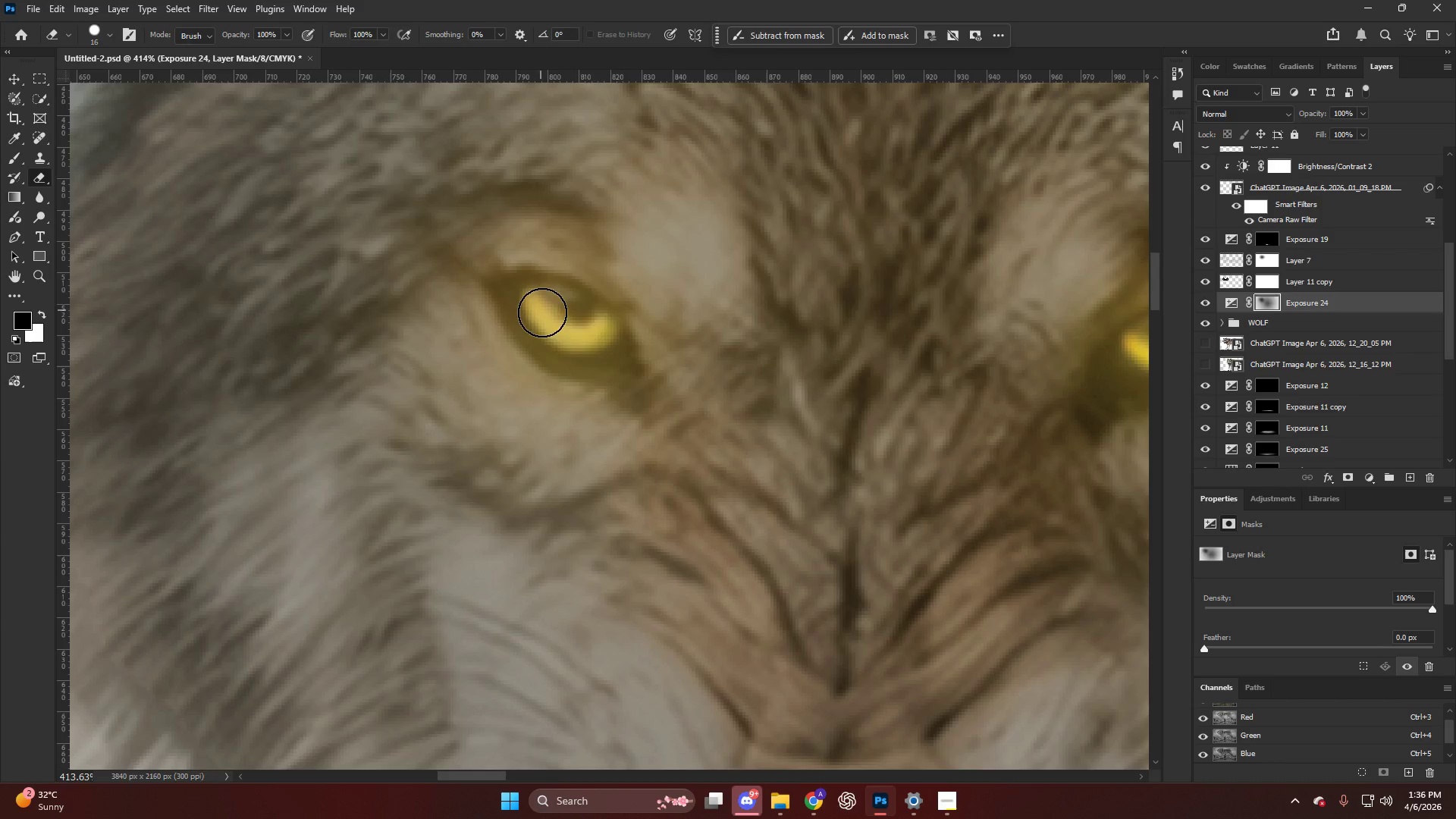 
left_click_drag(start_coordinate=[541, 311], to_coordinate=[593, 334])
 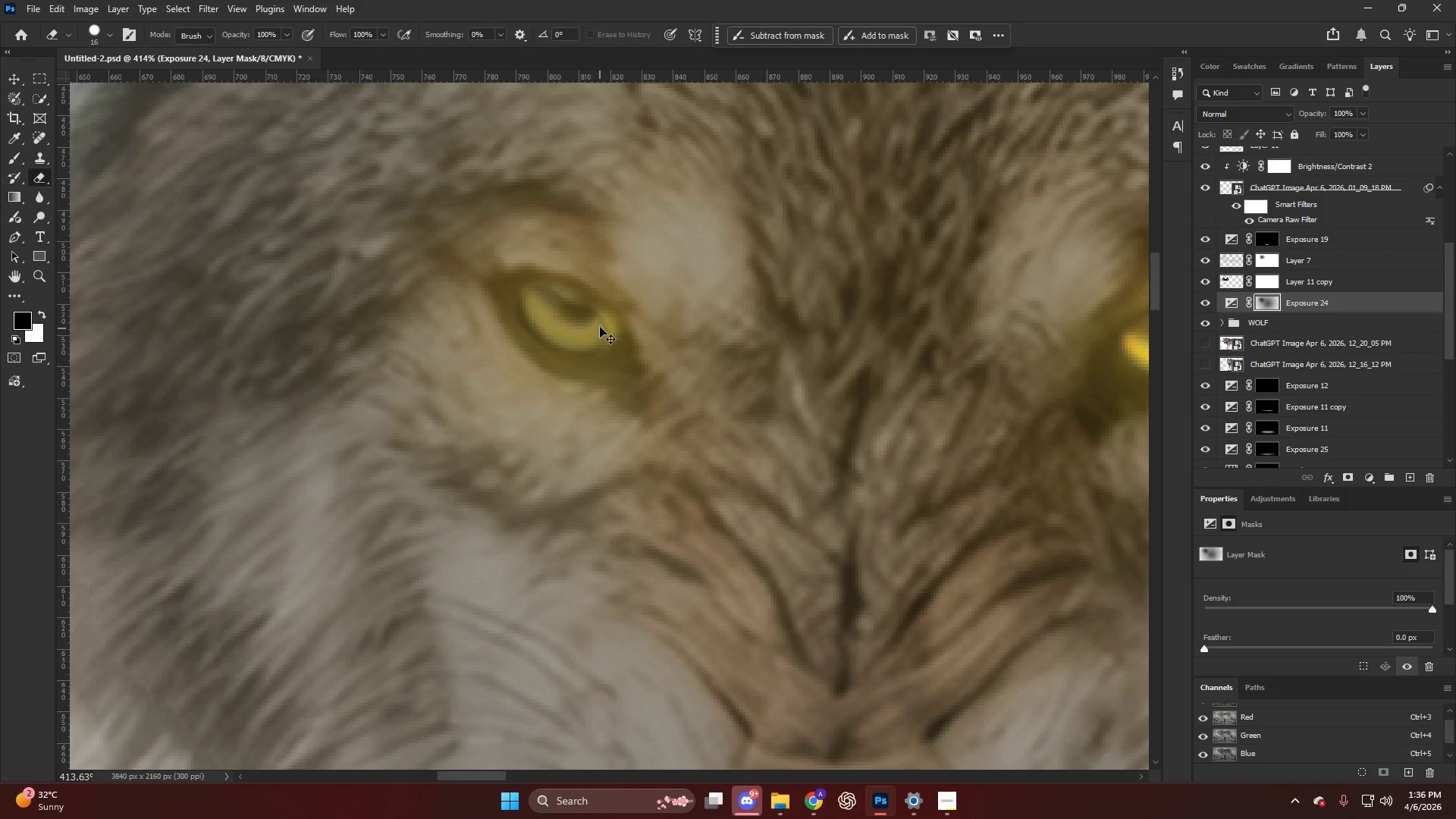 
key(Control+ControlLeft)
 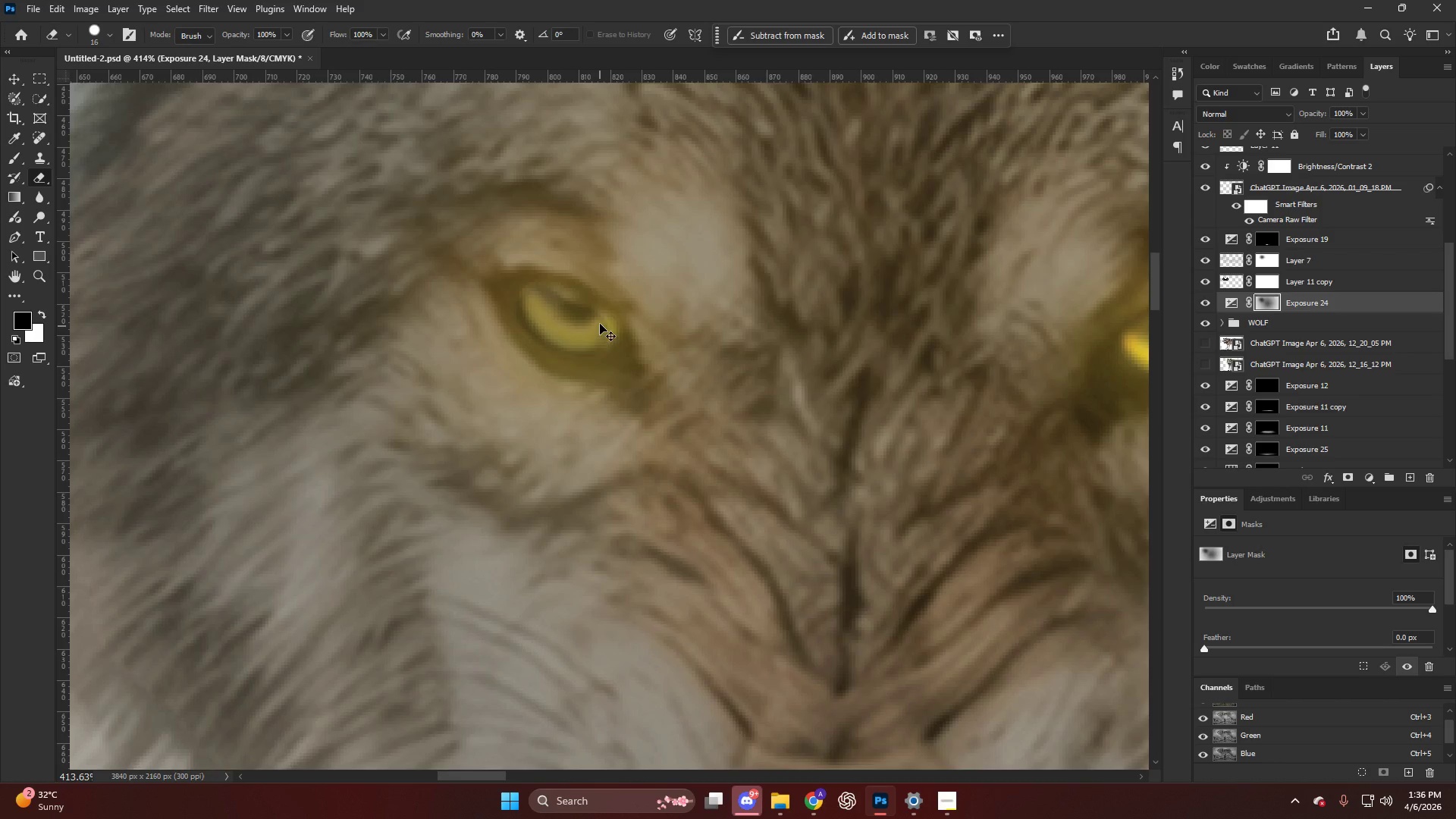 
key(Control+Z)
 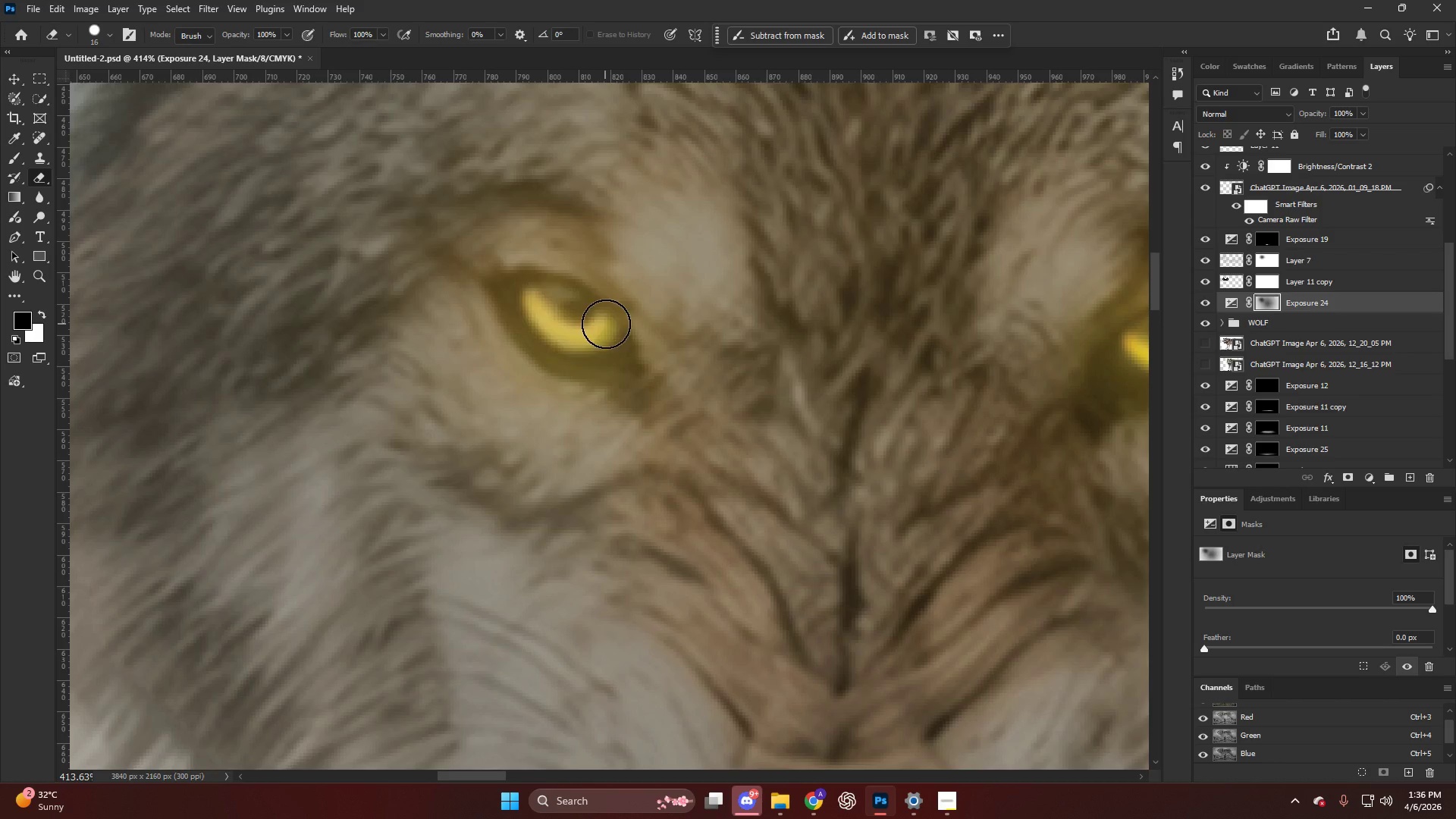 
key(X)
 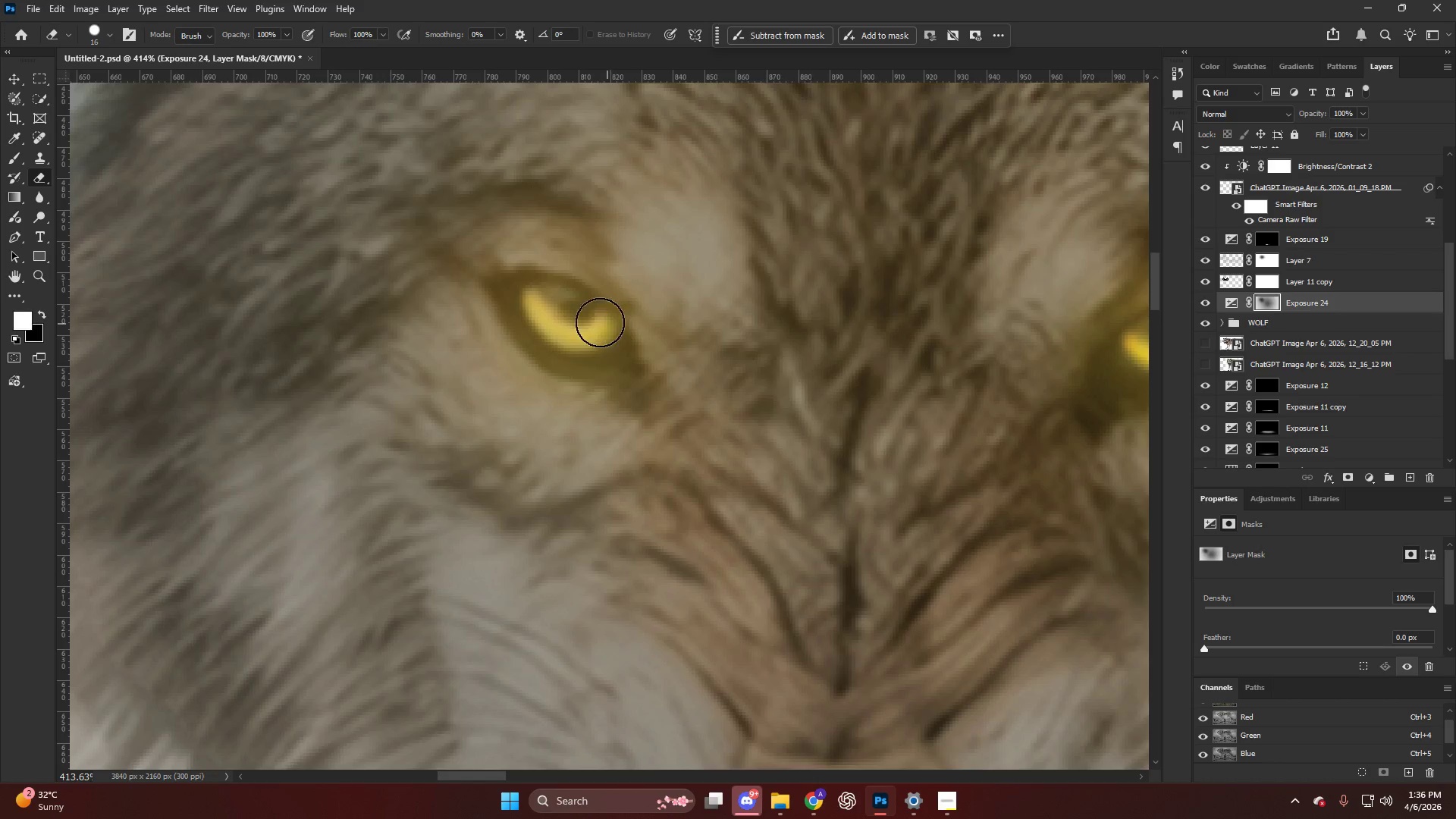 
left_click_drag(start_coordinate=[603, 322], to_coordinate=[545, 303])
 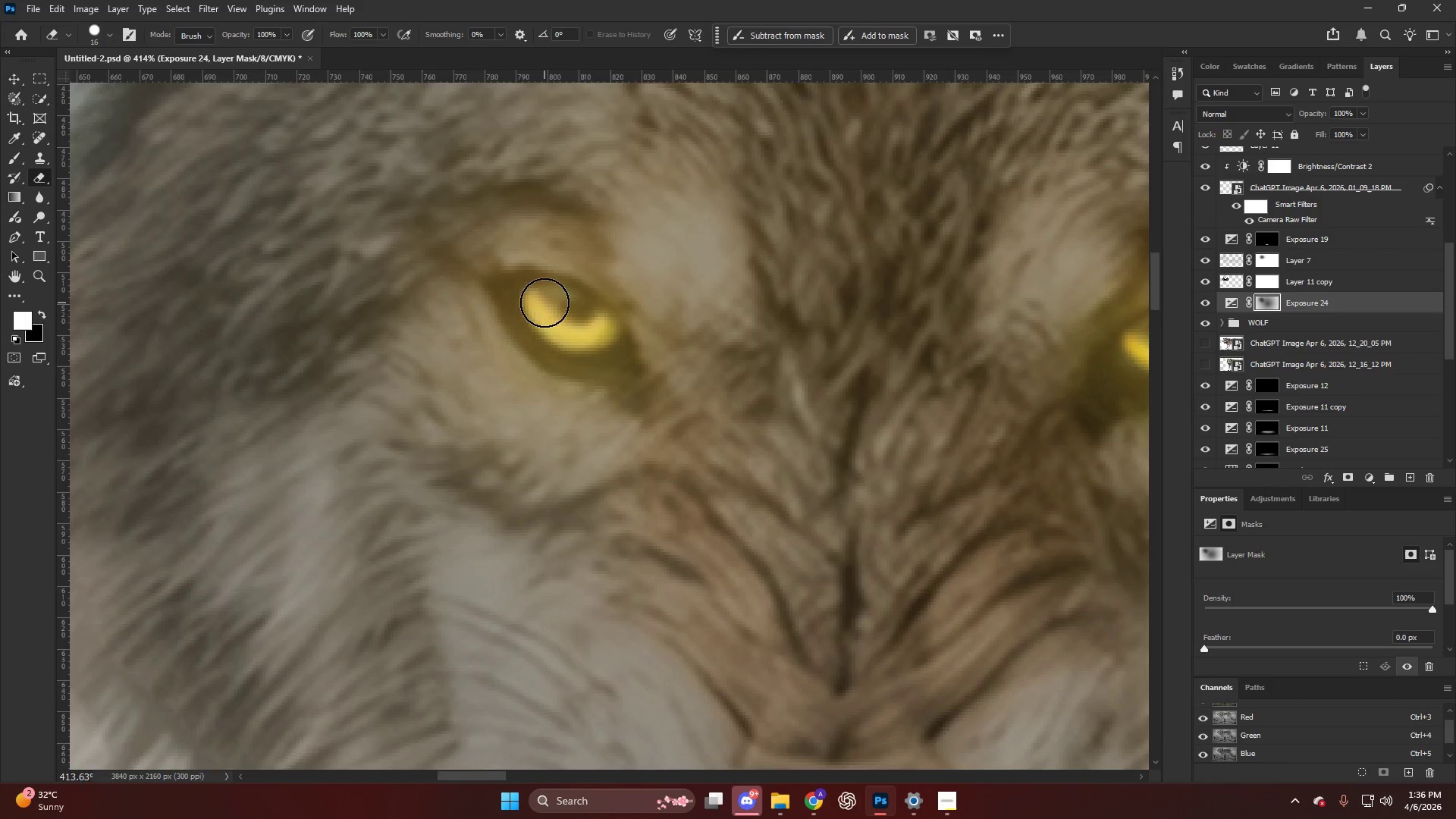 
key(Alt+AltLeft)
 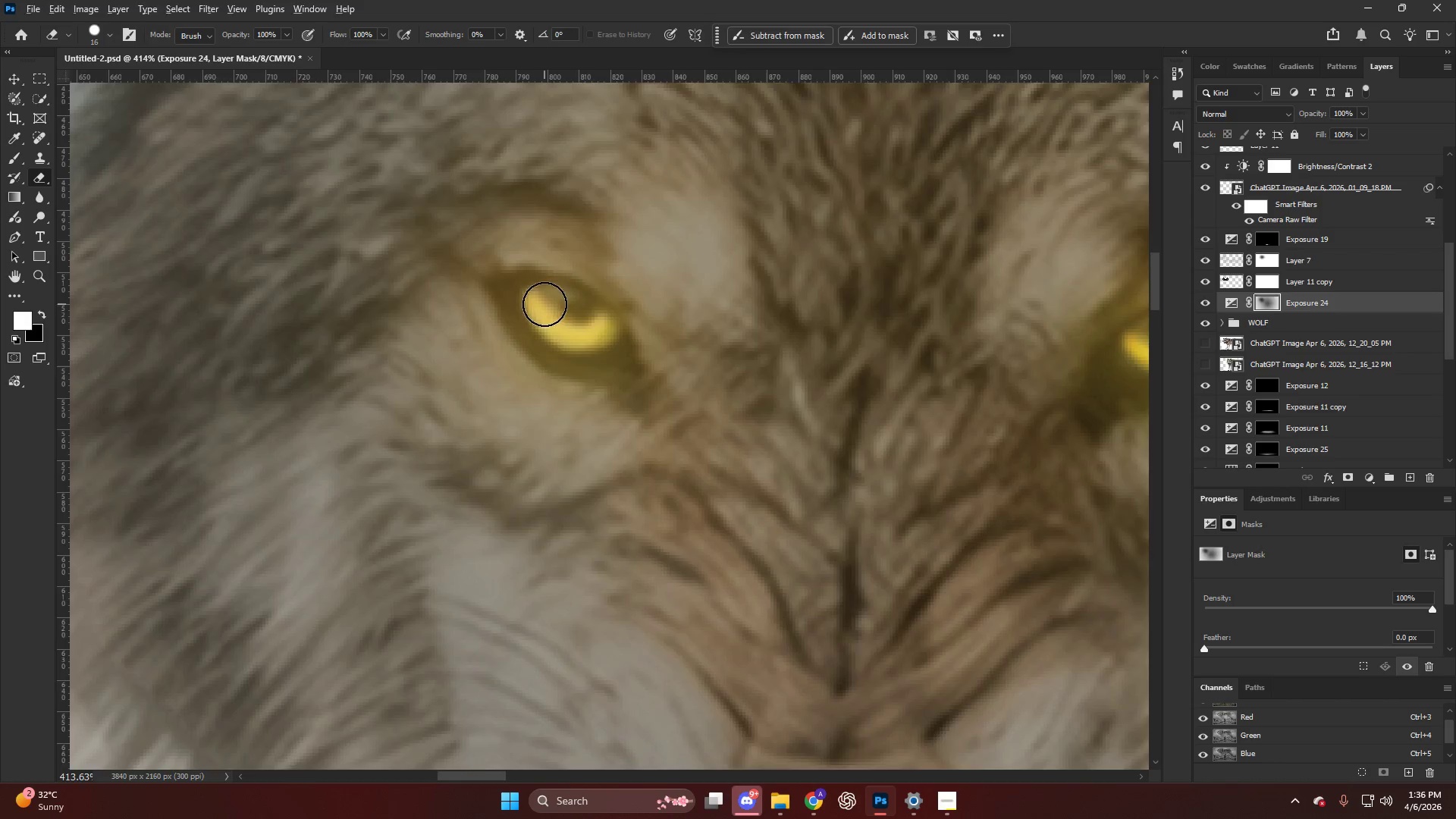 
scroll: coordinate [544, 304], scroll_direction: down, amount: 4.0
 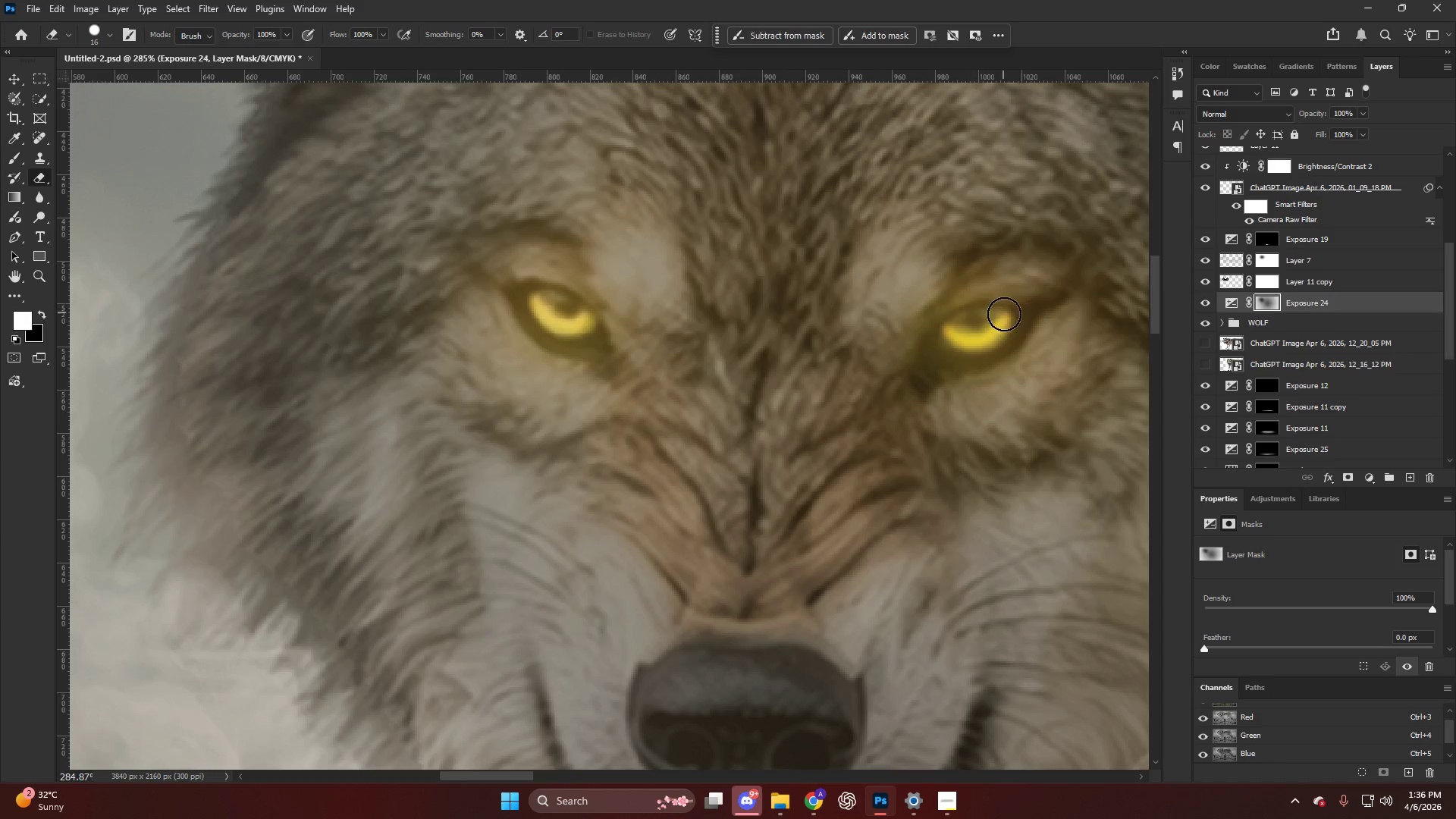 
left_click_drag(start_coordinate=[1003, 323], to_coordinate=[949, 326])
 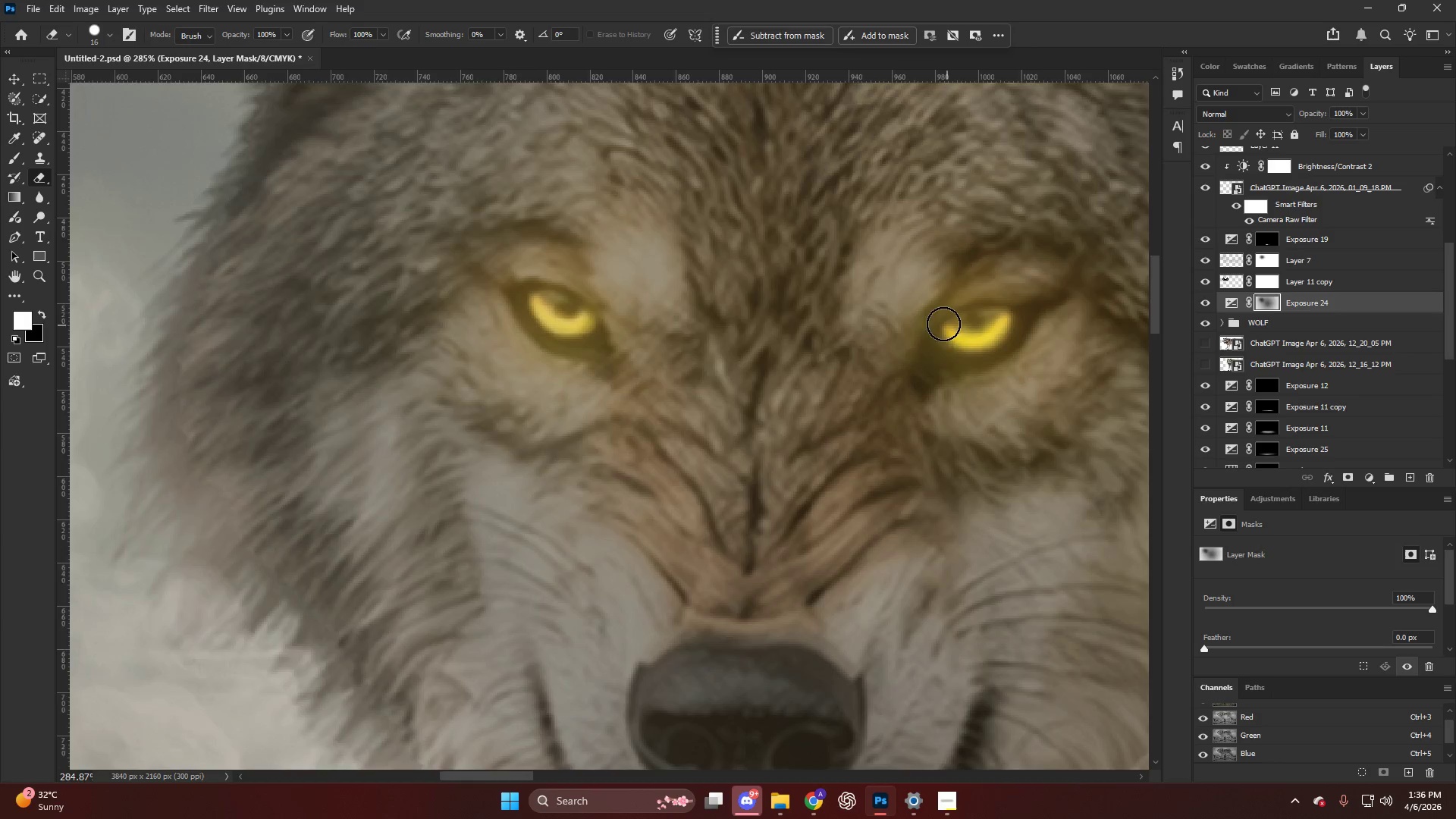 
hold_key(key=AltLeft, duration=0.78)
scroll: coordinate [921, 322], scroll_direction: down, amount: 21.0
 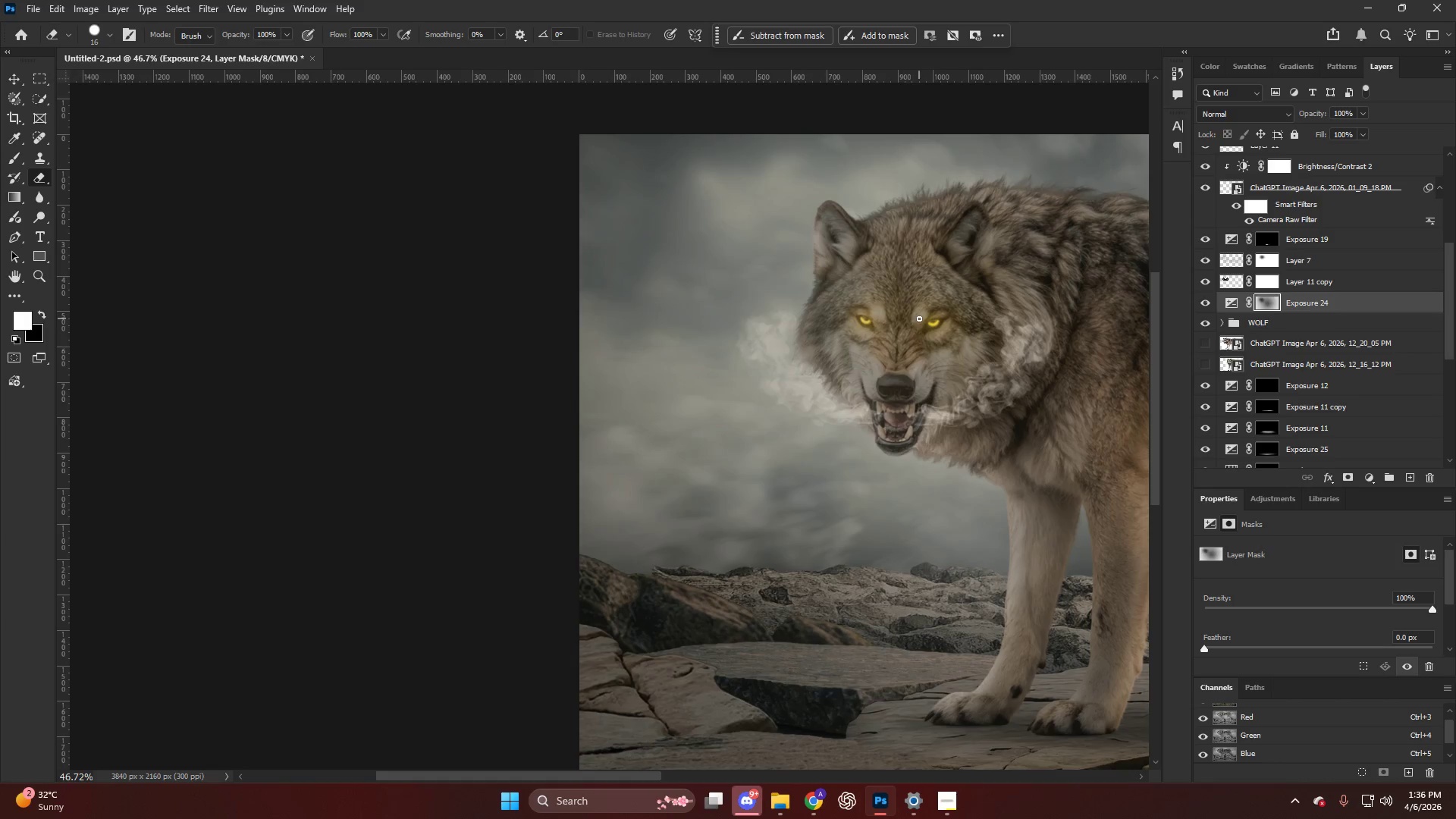 
hold_key(key=AltLeft, duration=0.38)
 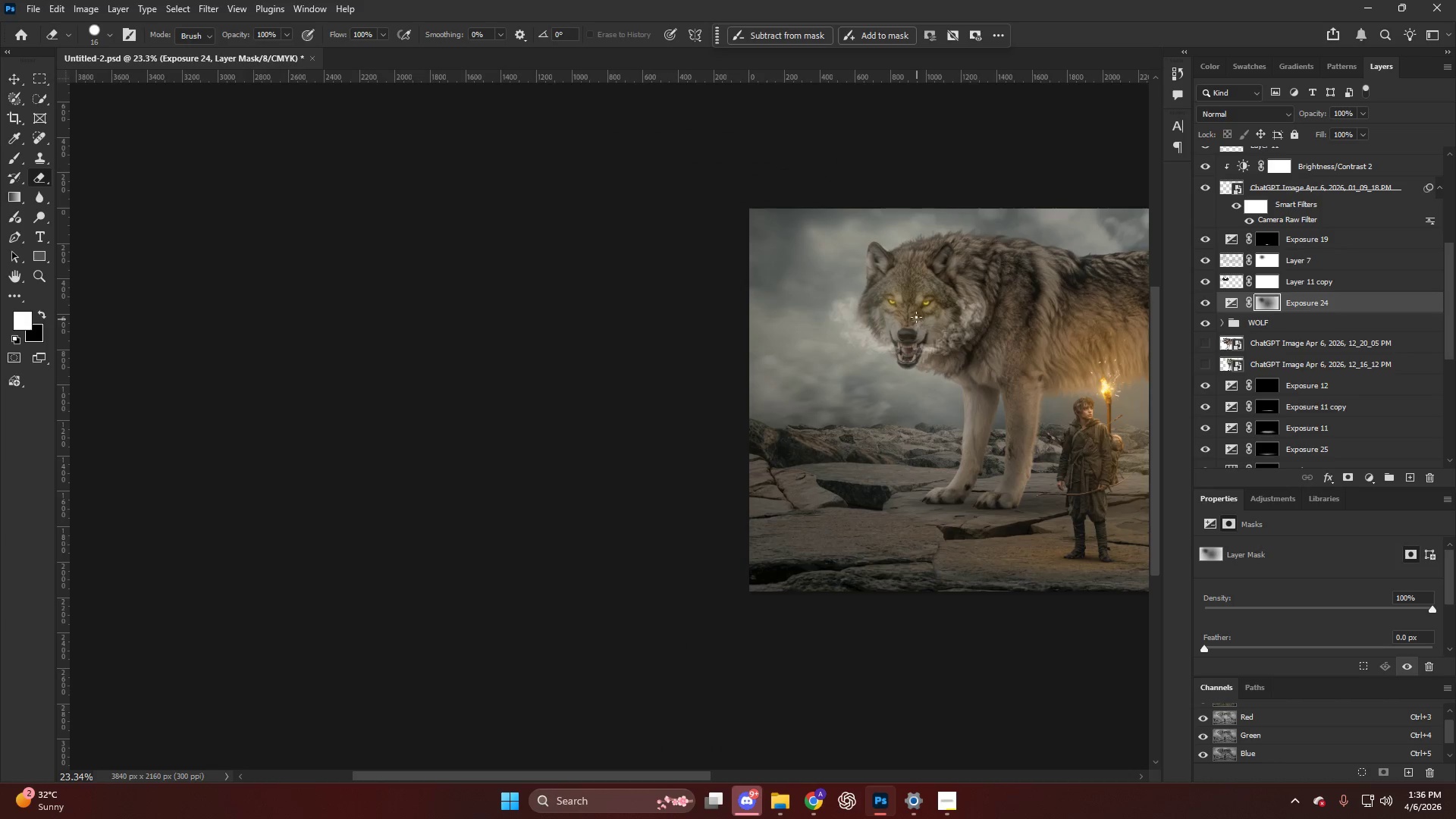 
hold_key(key=ControlLeft, duration=0.67)
 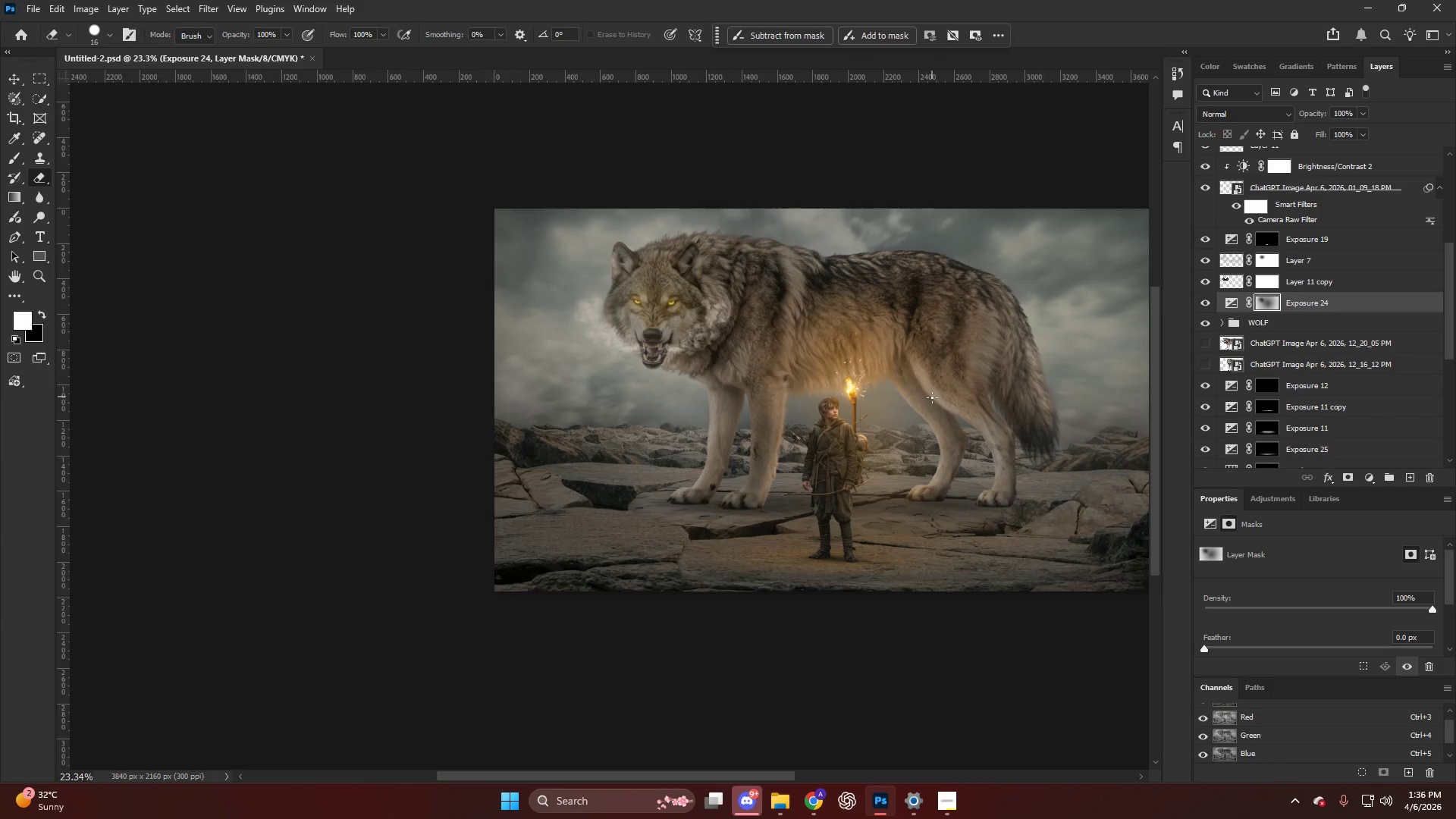 
key(Alt+AltLeft)
 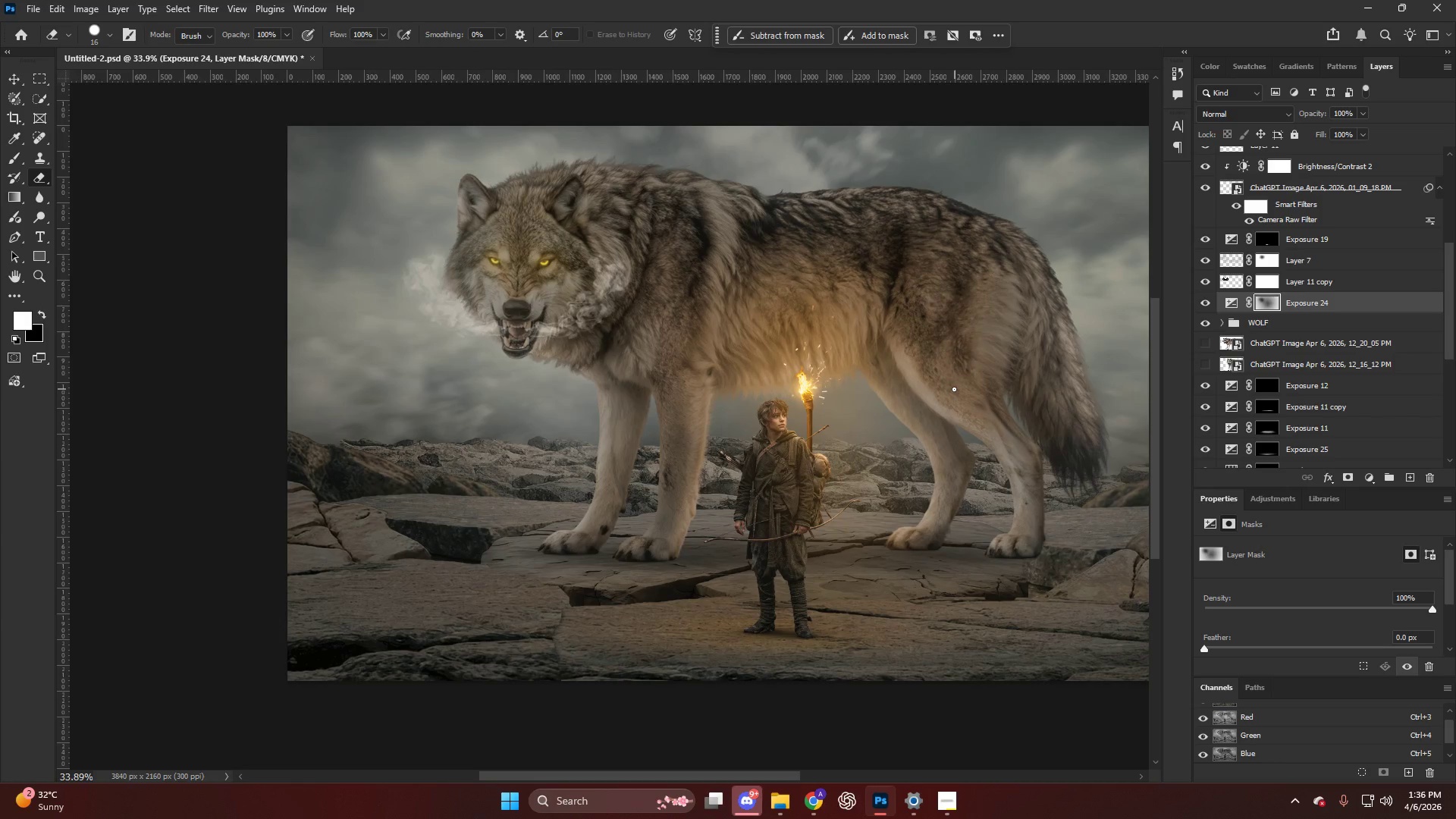 
scroll: coordinate [953, 391], scroll_direction: down, amount: 28.0
 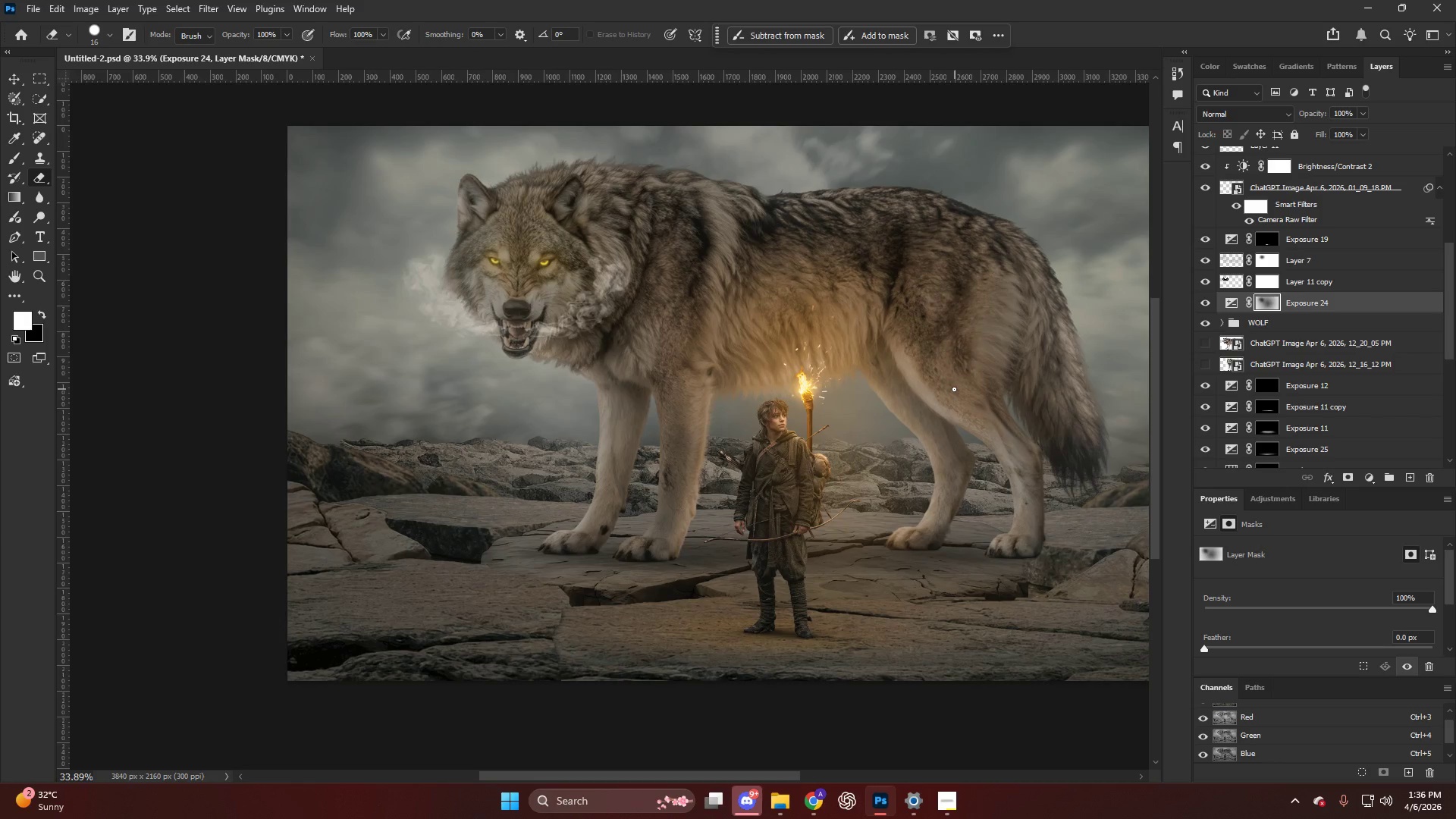 
key(Control+ControlLeft)
 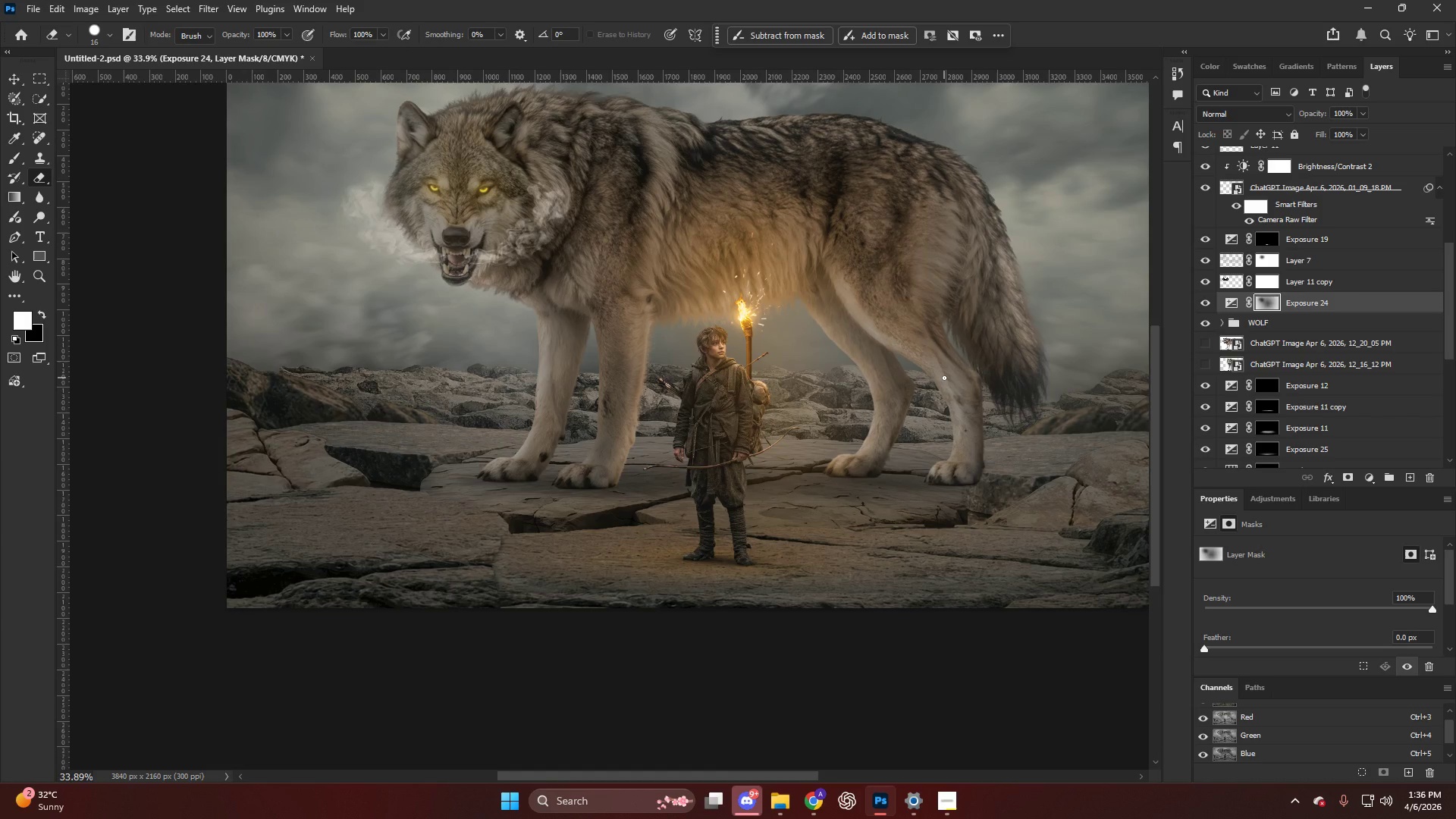 
scroll: coordinate [946, 388], scroll_direction: down, amount: 11.0
 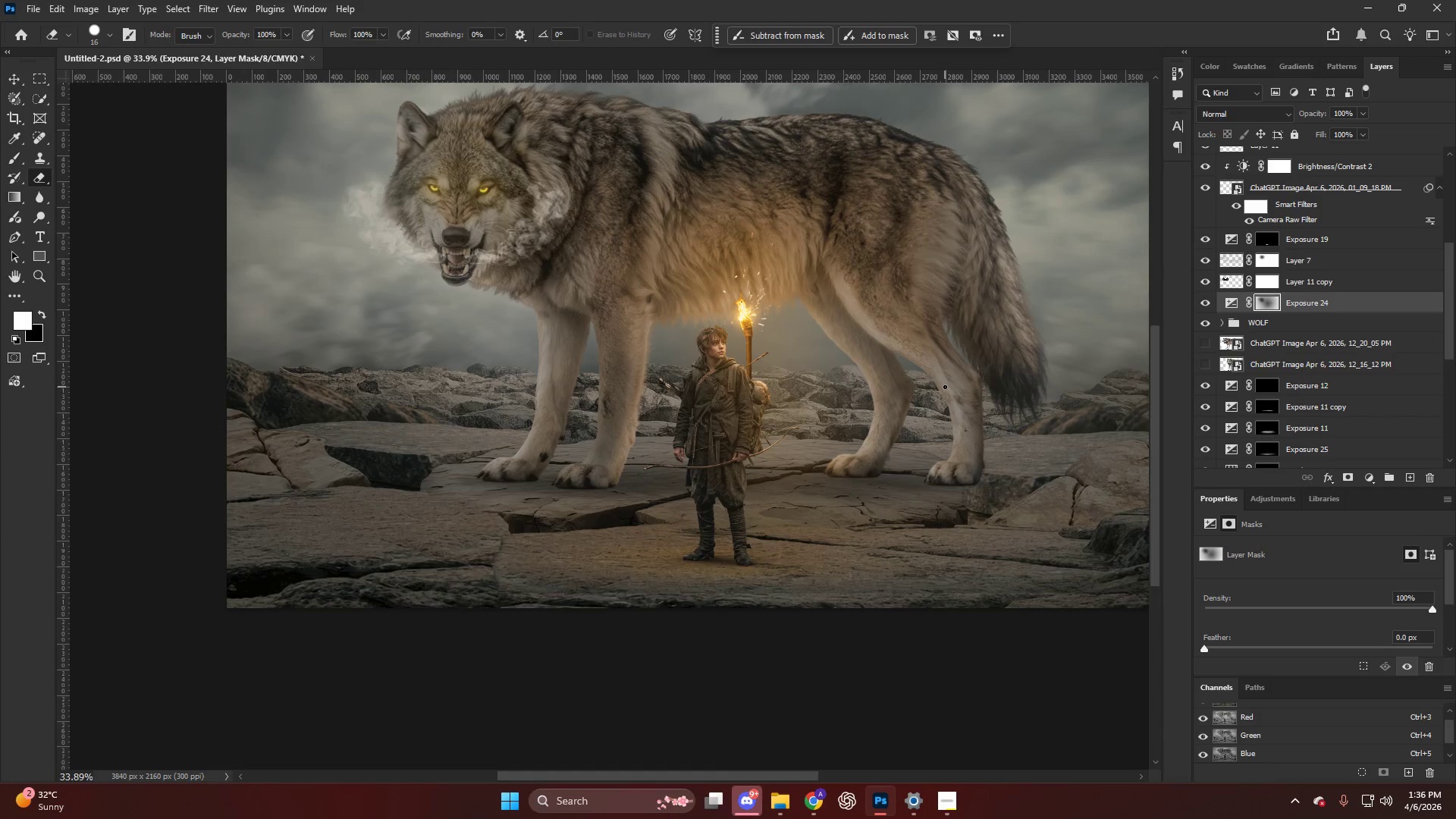 
hold_key(key=AltLeft, duration=0.31)
scroll: coordinate [943, 378], scroll_direction: down, amount: 6.0
 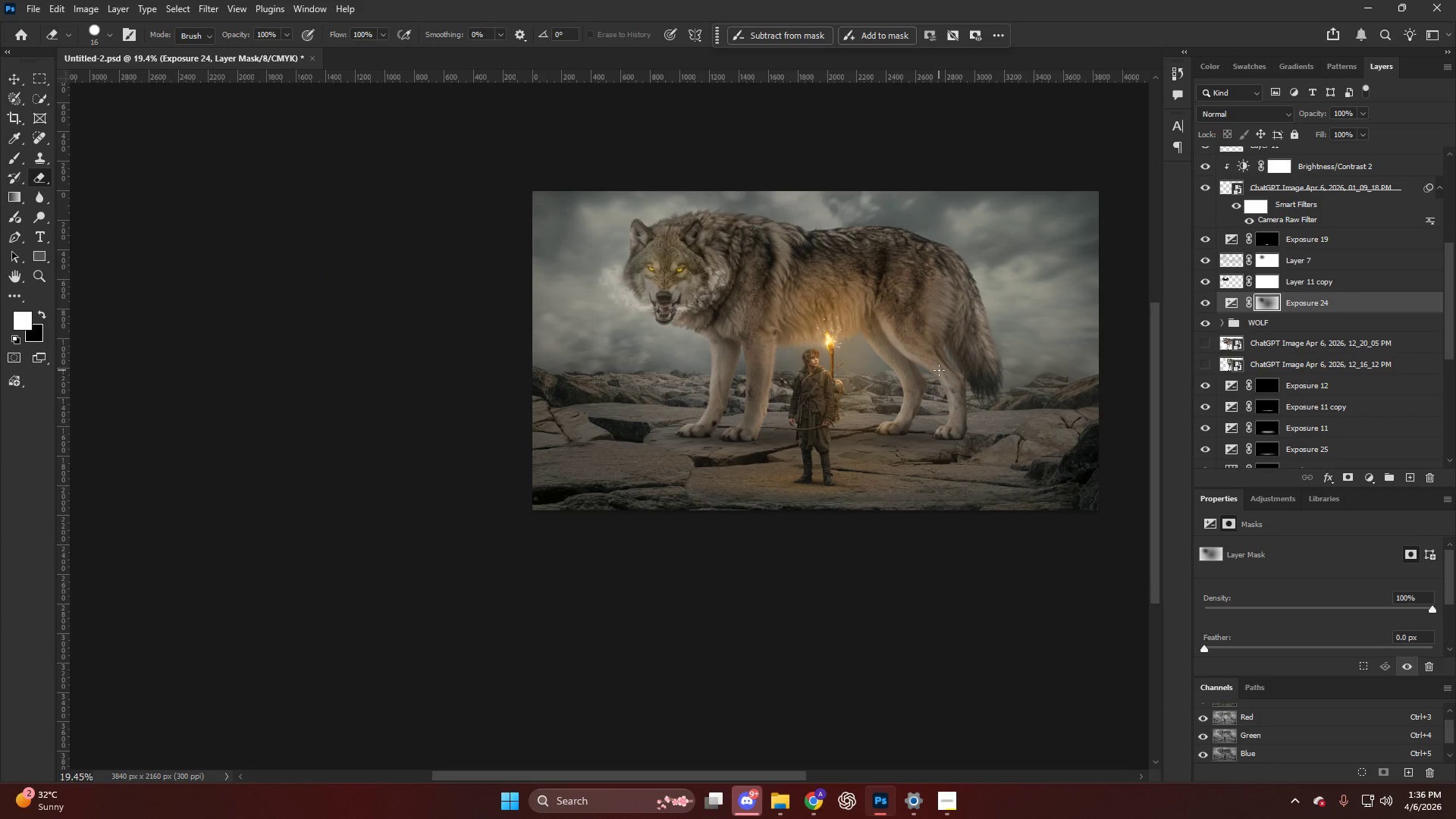 
key(Alt+AltLeft)
 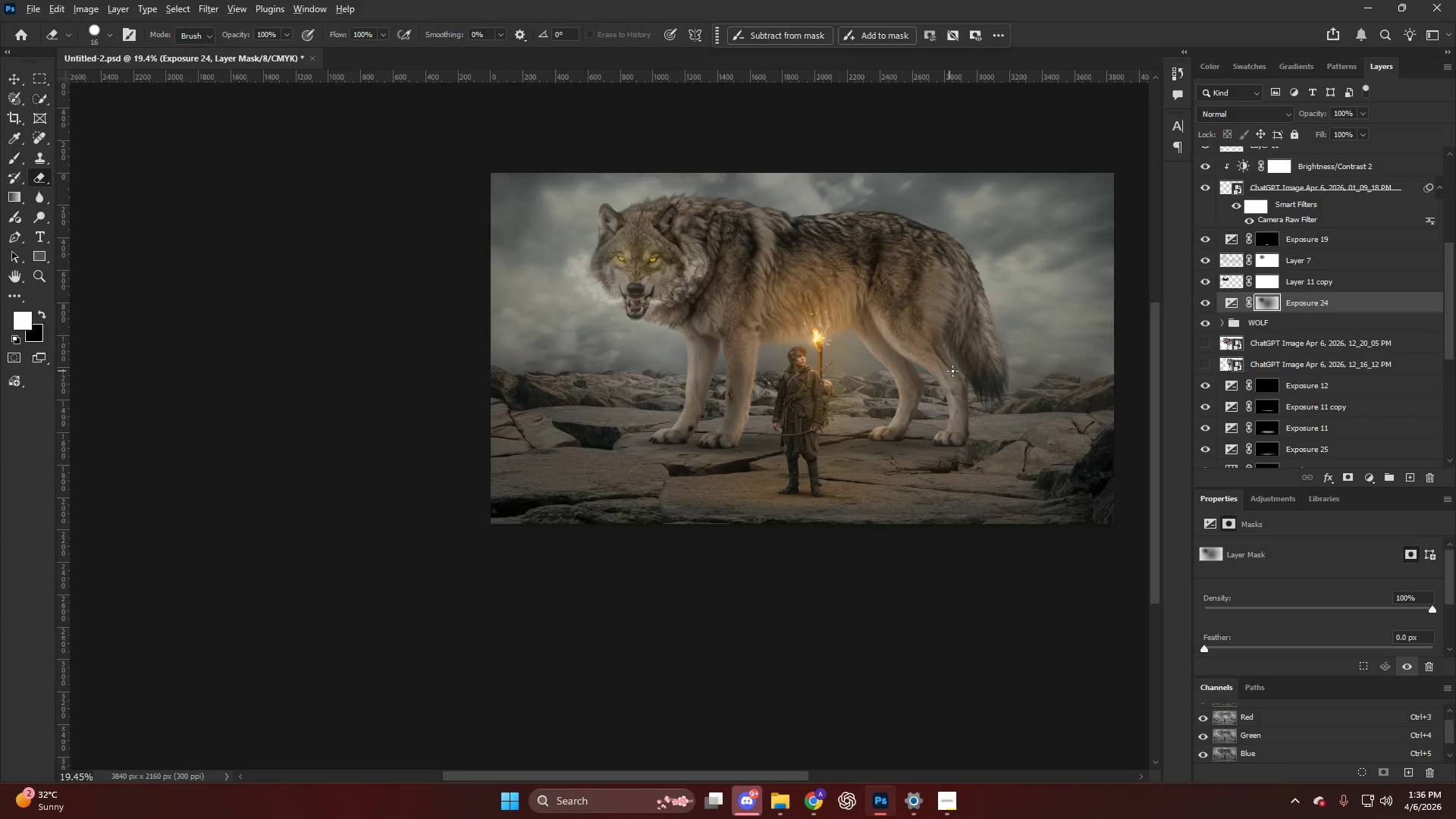 
scroll: coordinate [968, 371], scroll_direction: up, amount: 9.0
 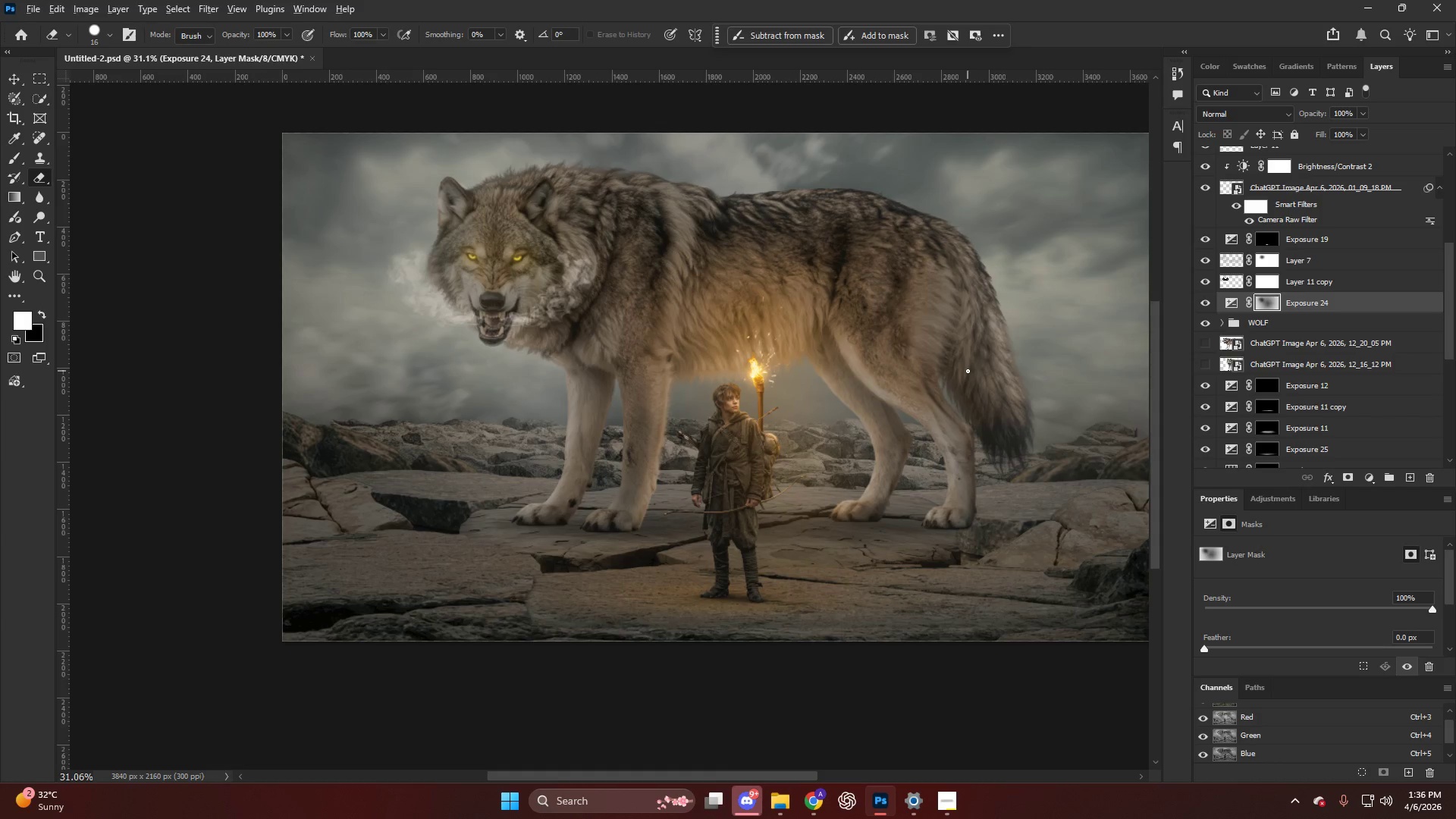 
key(Alt+AltLeft)
 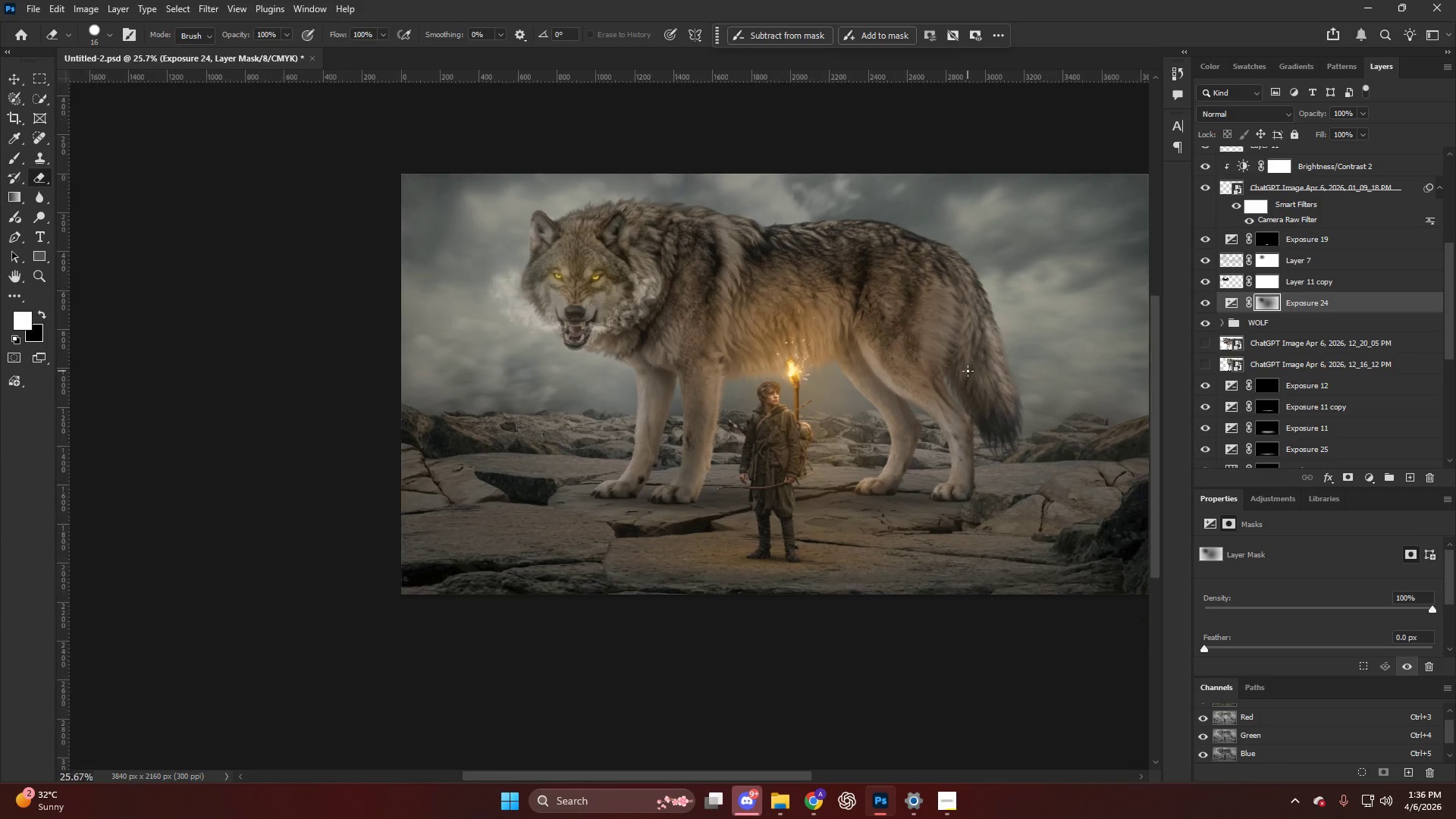 
hold_key(key=ControlLeft, duration=0.31)
 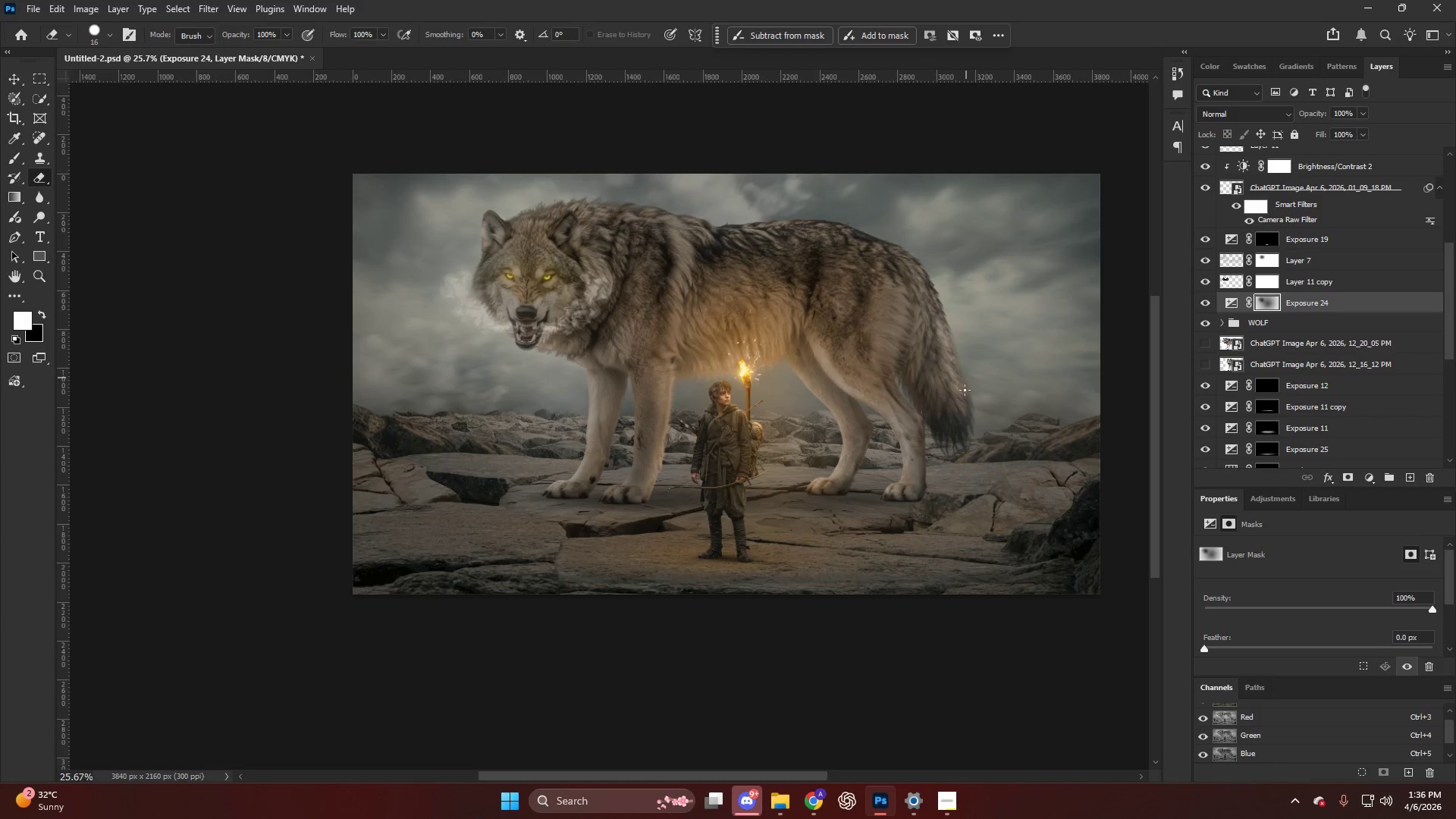 
key(Alt+AltLeft)
 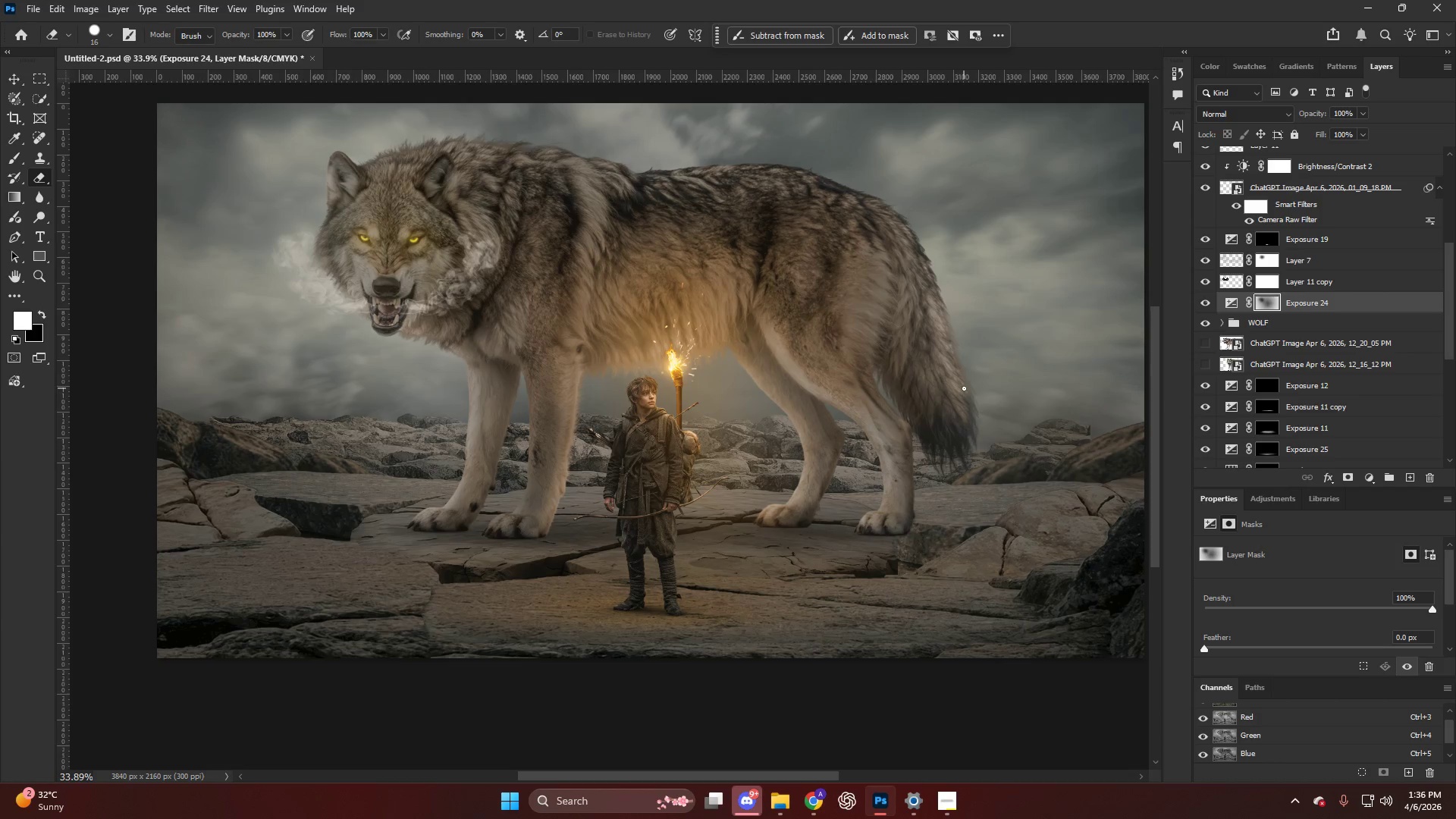 
scroll: coordinate [962, 388], scroll_direction: down, amount: 5.0
 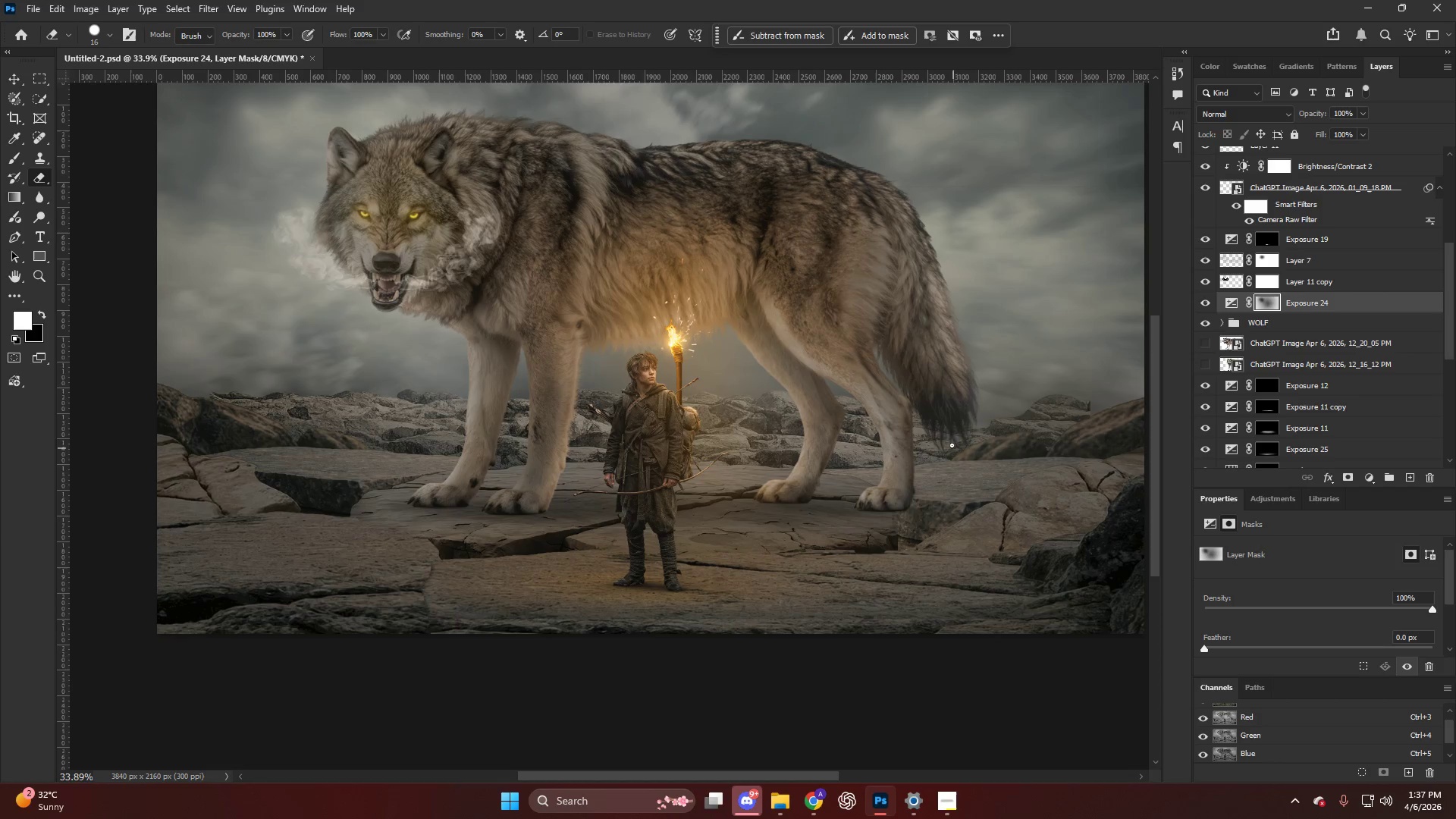 
hold_key(key=AltLeft, duration=0.81)
scroll: coordinate [654, 359], scroll_direction: up, amount: 11.0
 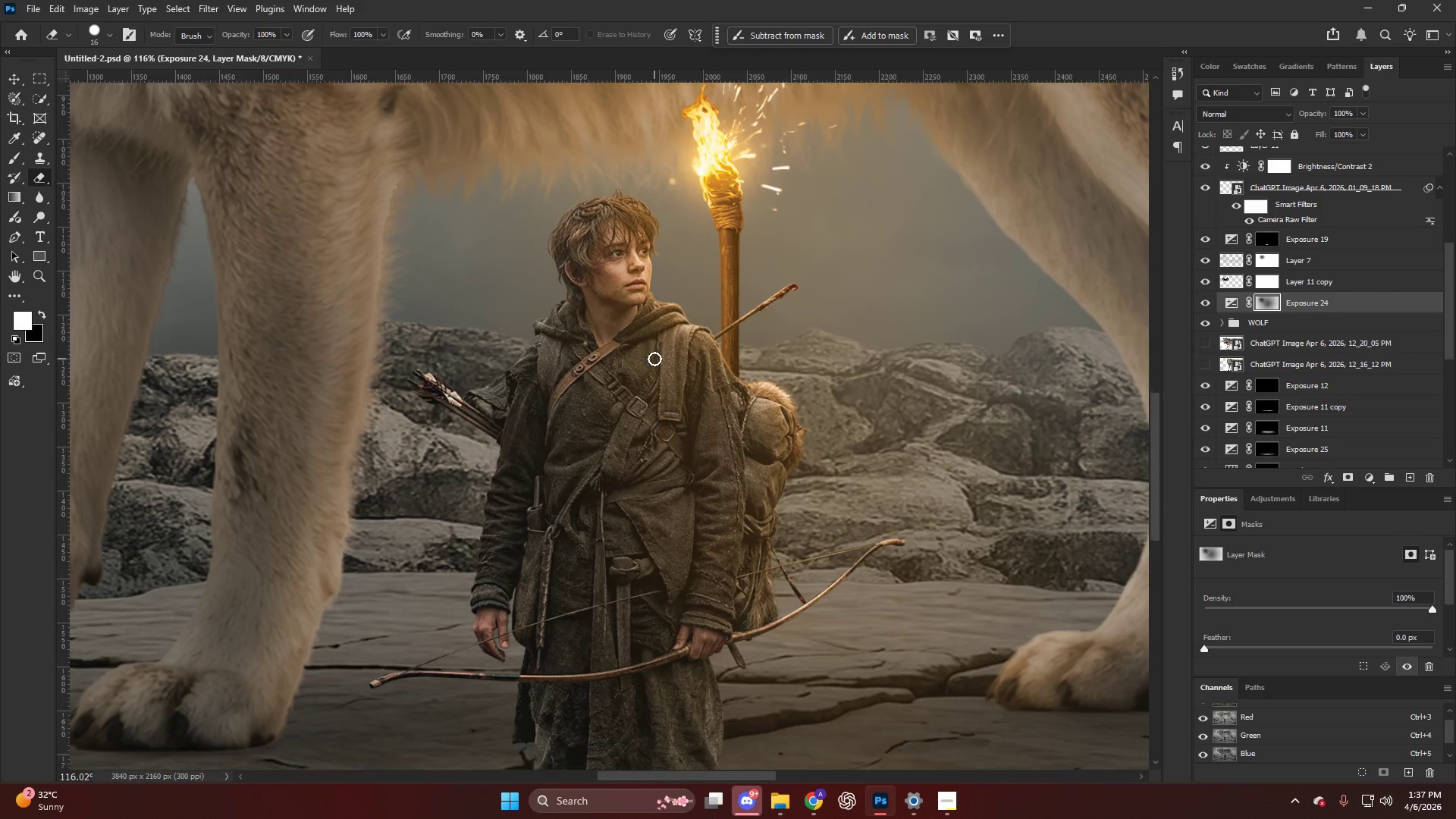 
hold_key(key=AltLeft, duration=0.66)
scroll: coordinate [654, 359], scroll_direction: down, amount: 15.0
 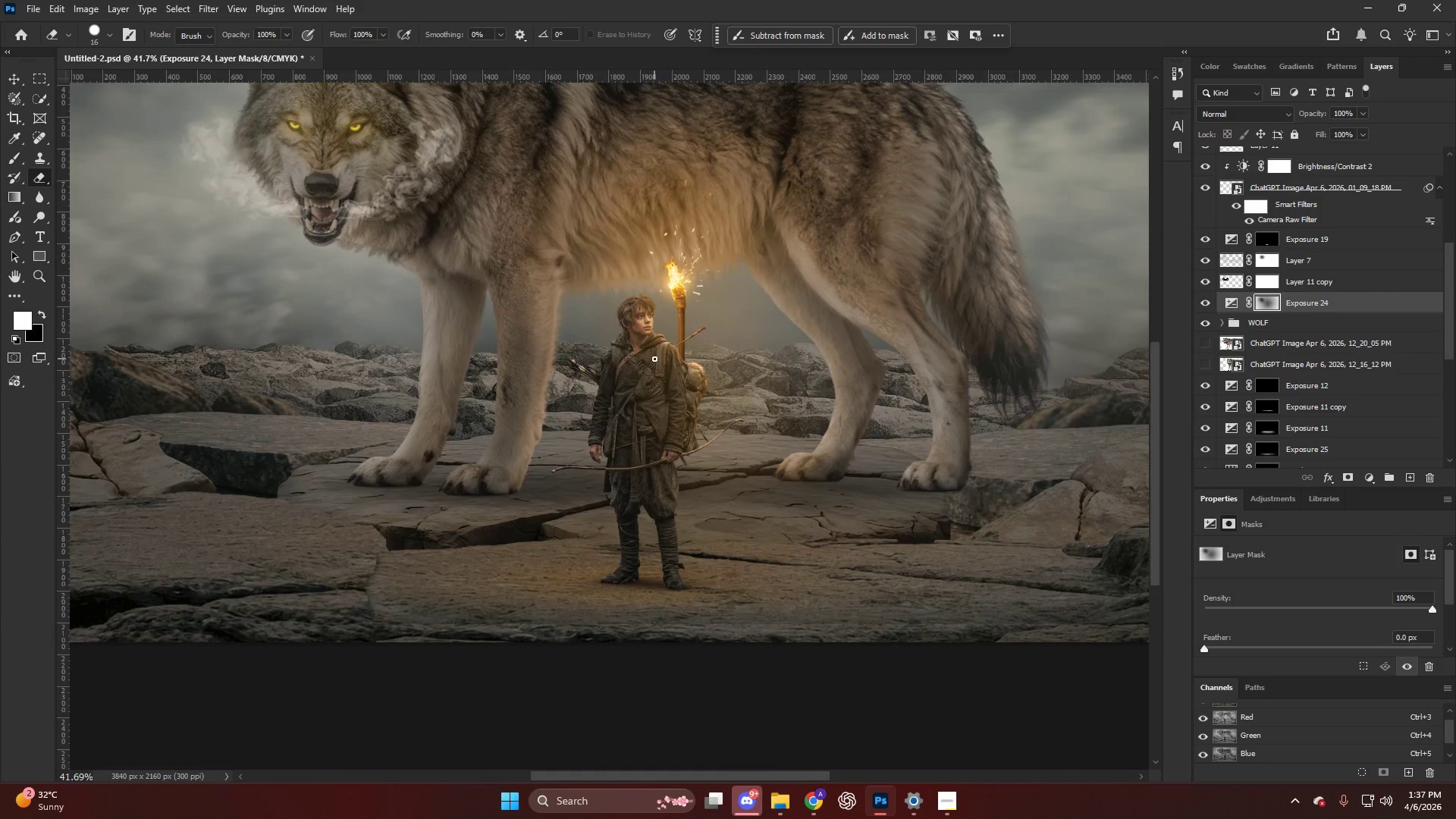 
key(Alt+AltLeft)
 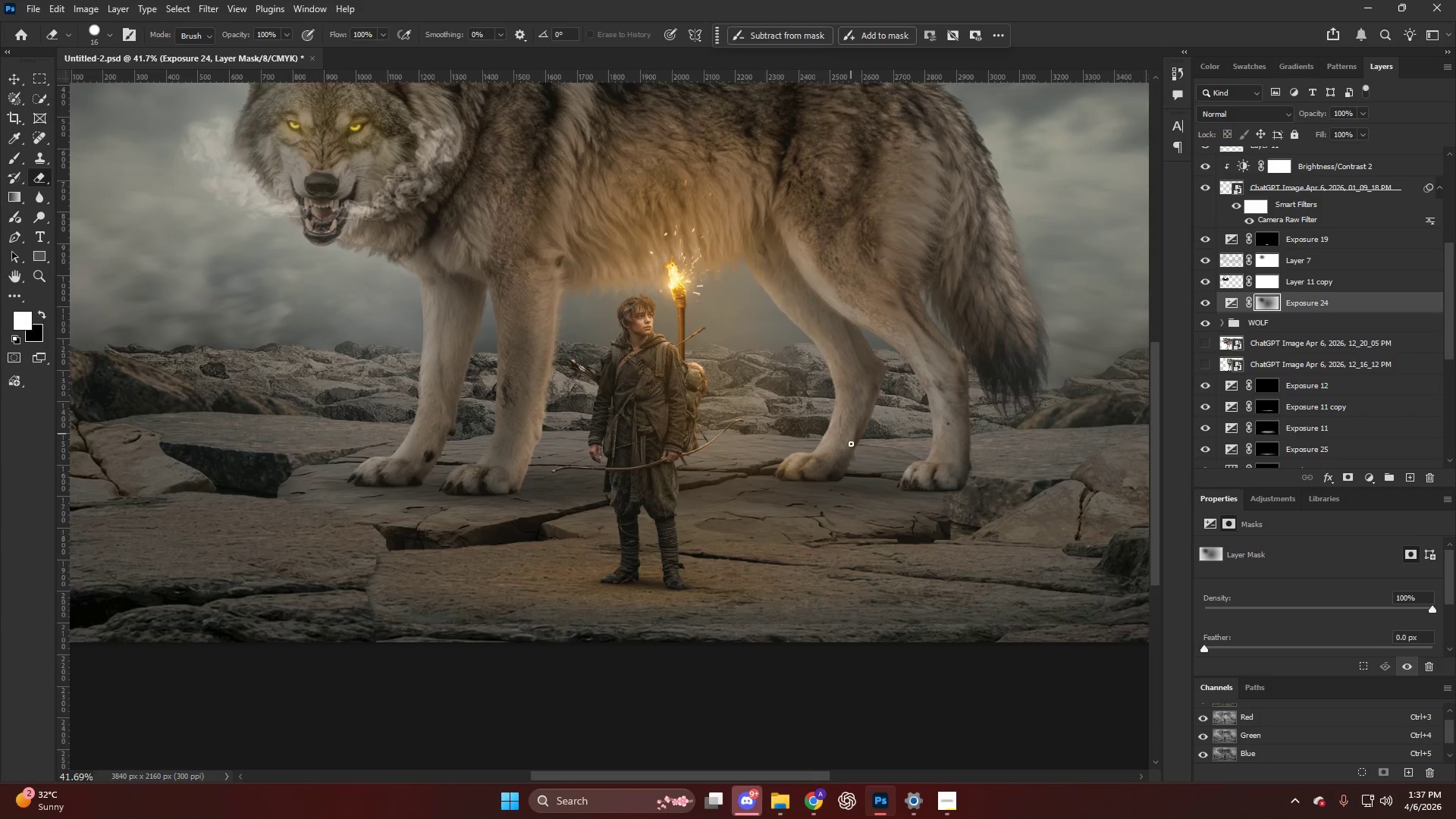 
scroll: coordinate [1296, 404], scroll_direction: down, amount: 14.0
 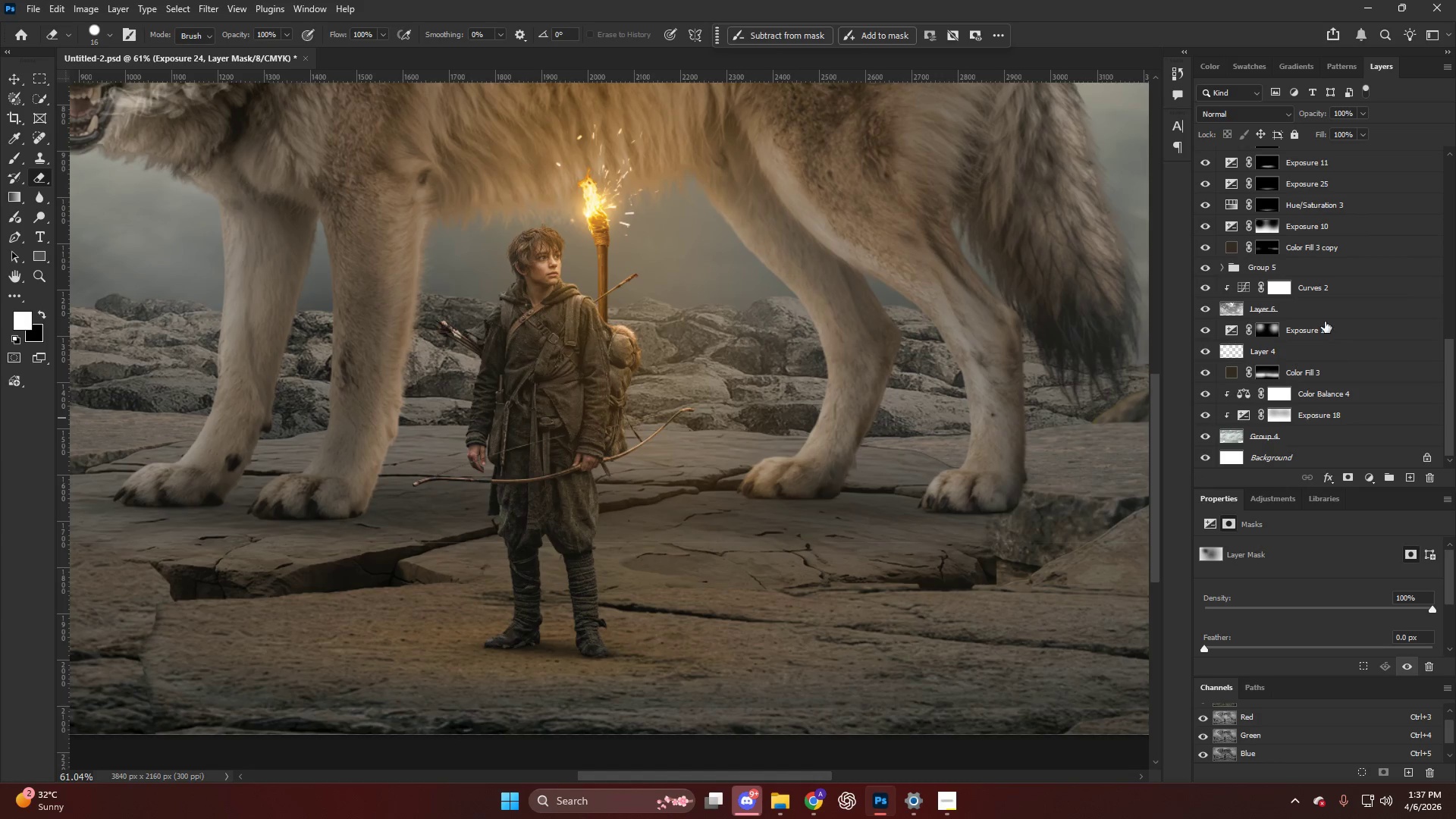 
scroll: coordinate [1325, 322], scroll_direction: up, amount: 3.0
 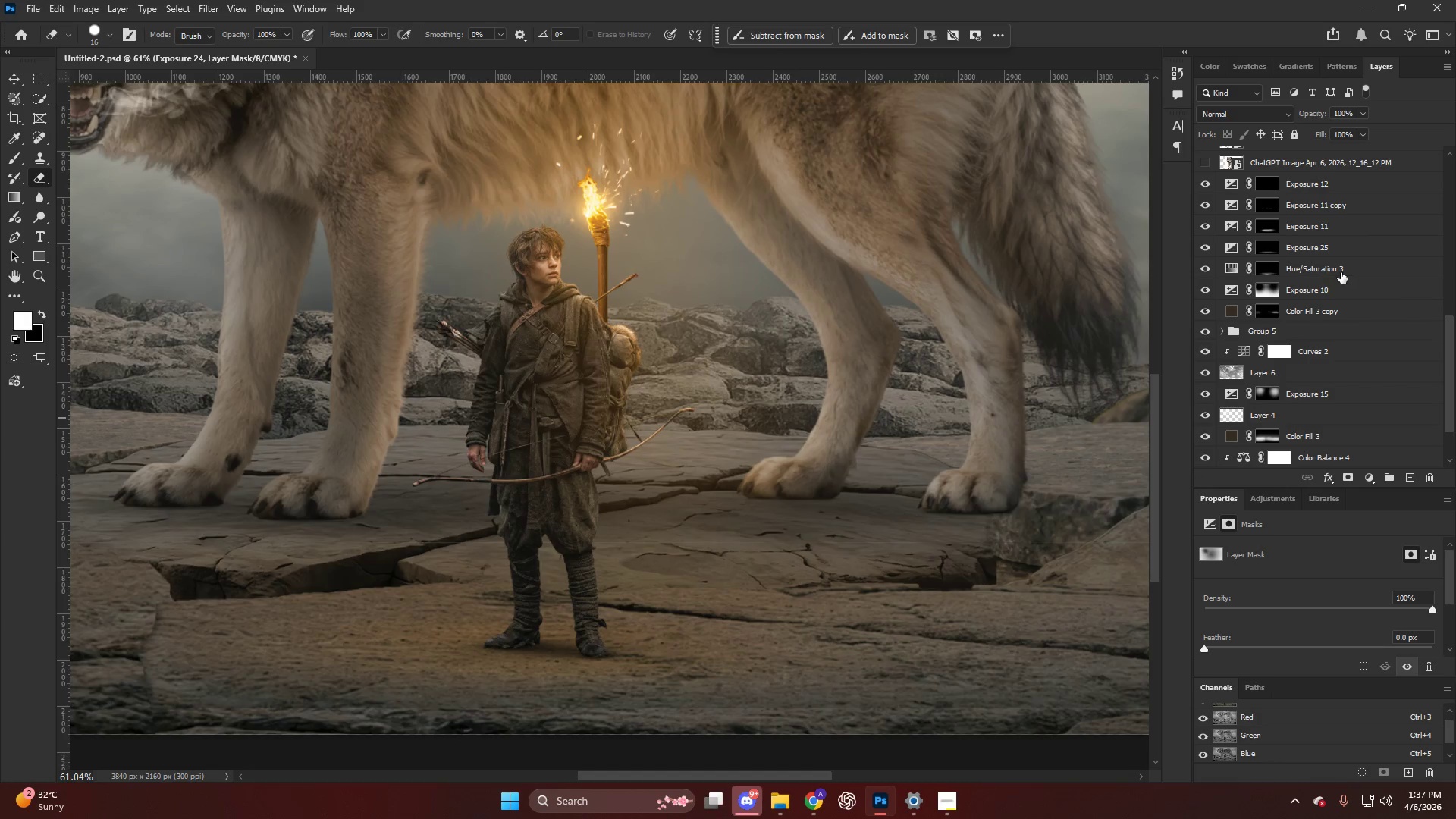 
left_click([1341, 271])
 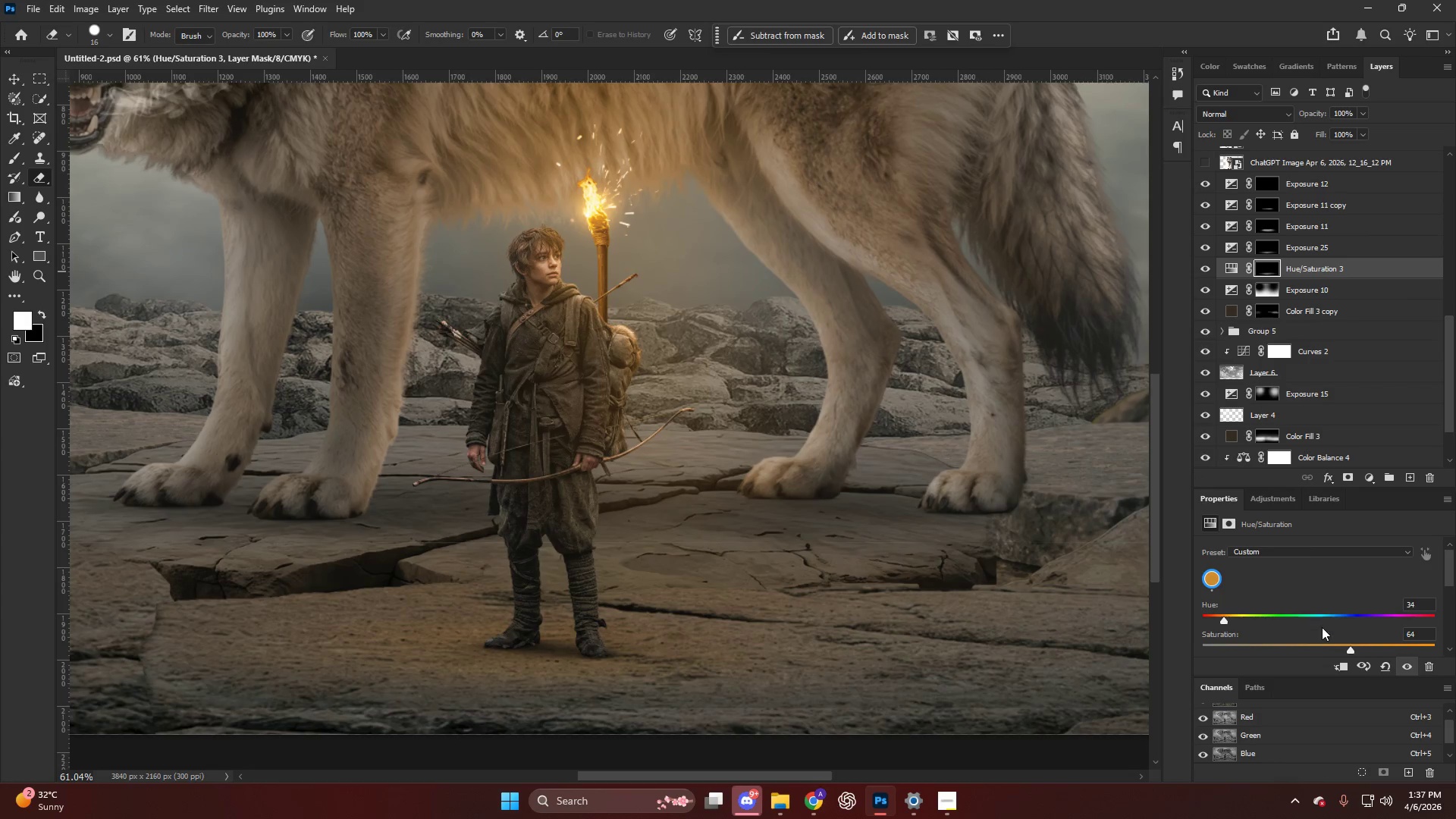 
scroll: coordinate [1331, 635], scroll_direction: down, amount: 3.0
 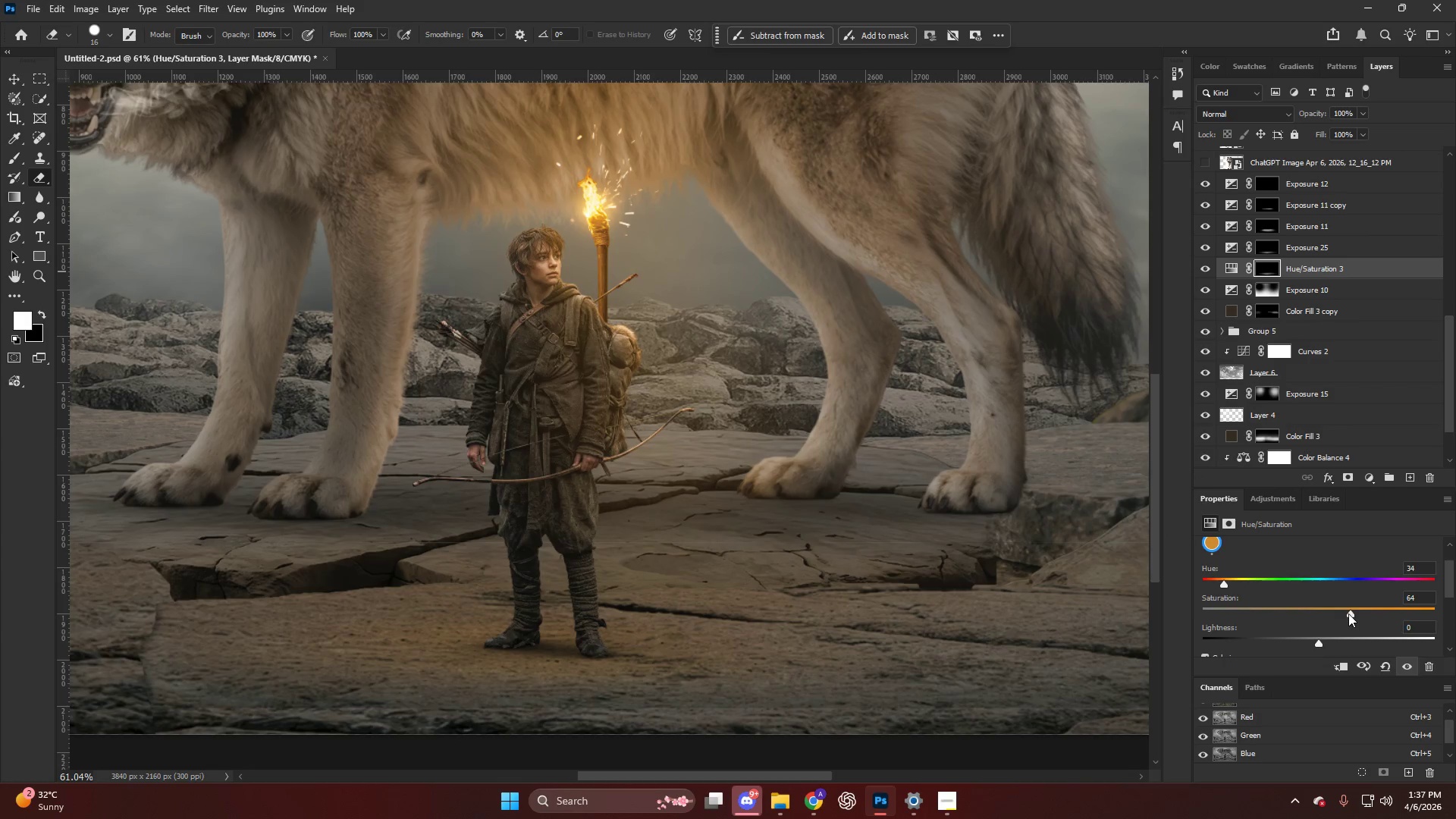 
left_click_drag(start_coordinate=[1355, 613], to_coordinate=[1389, 619])
 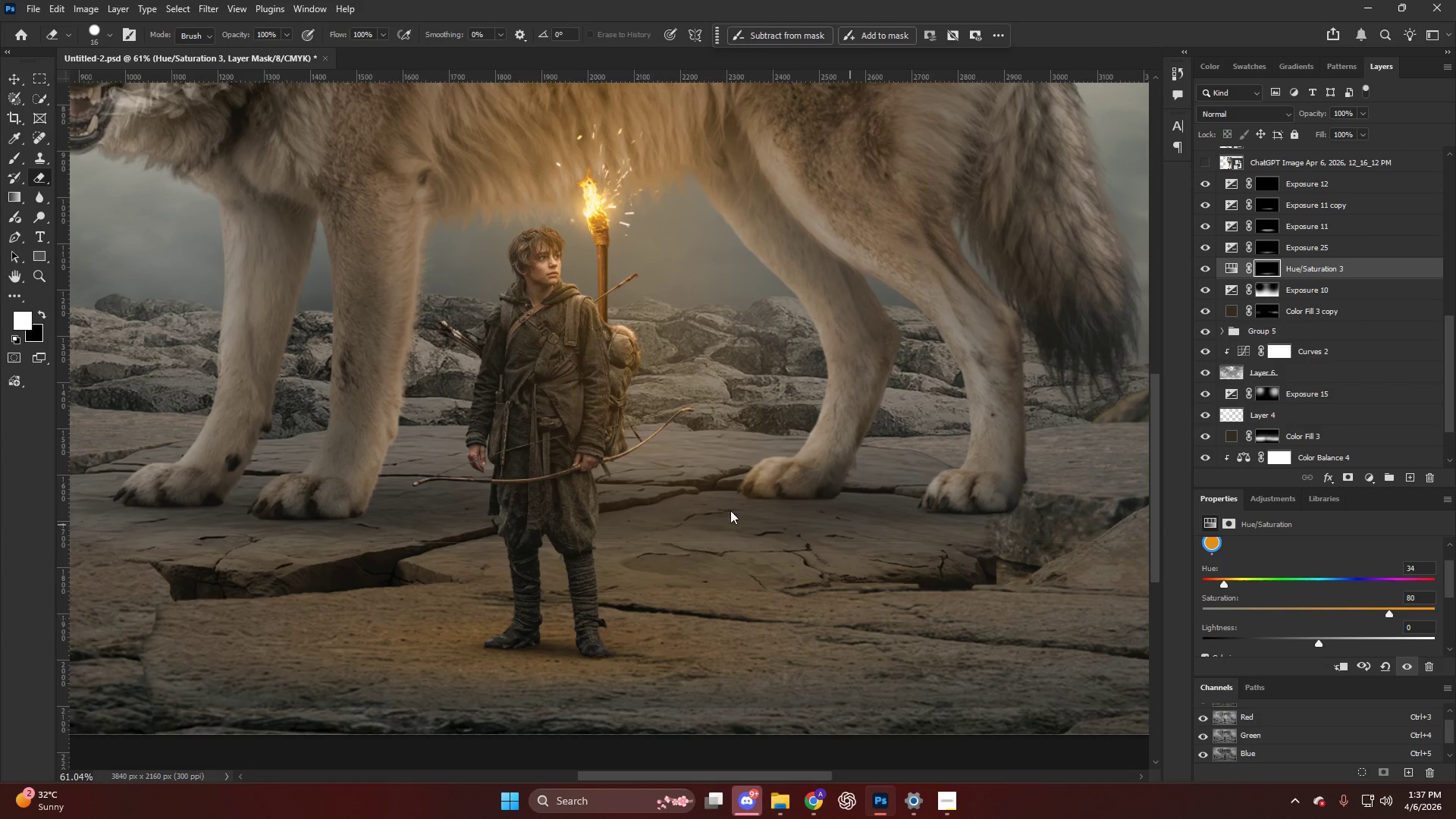 
hold_key(key=AltLeft, duration=0.59)
scroll: coordinate [806, 479], scroll_direction: down, amount: 6.0
 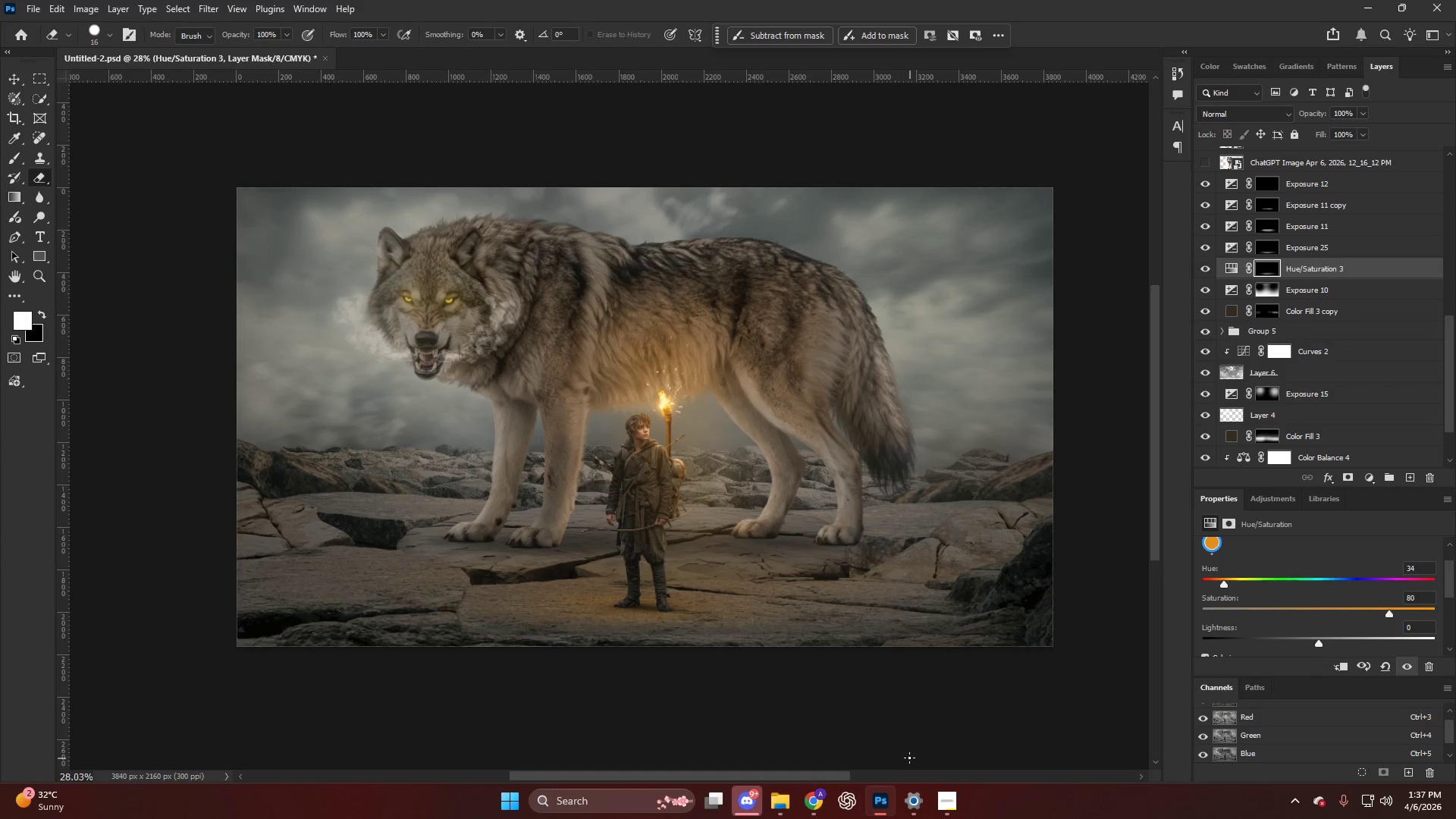 
wait(5.53)
 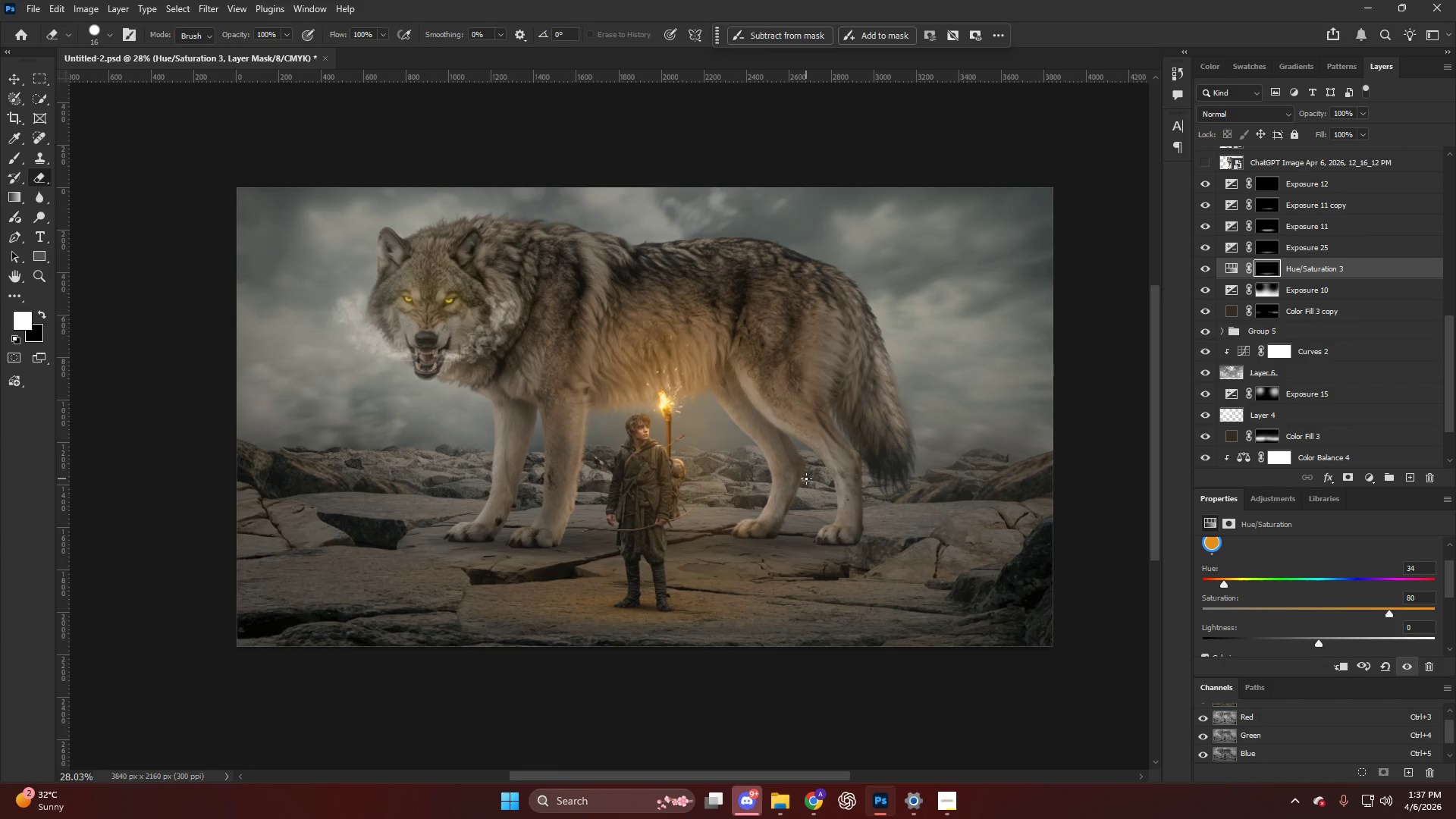 
left_click([944, 805])